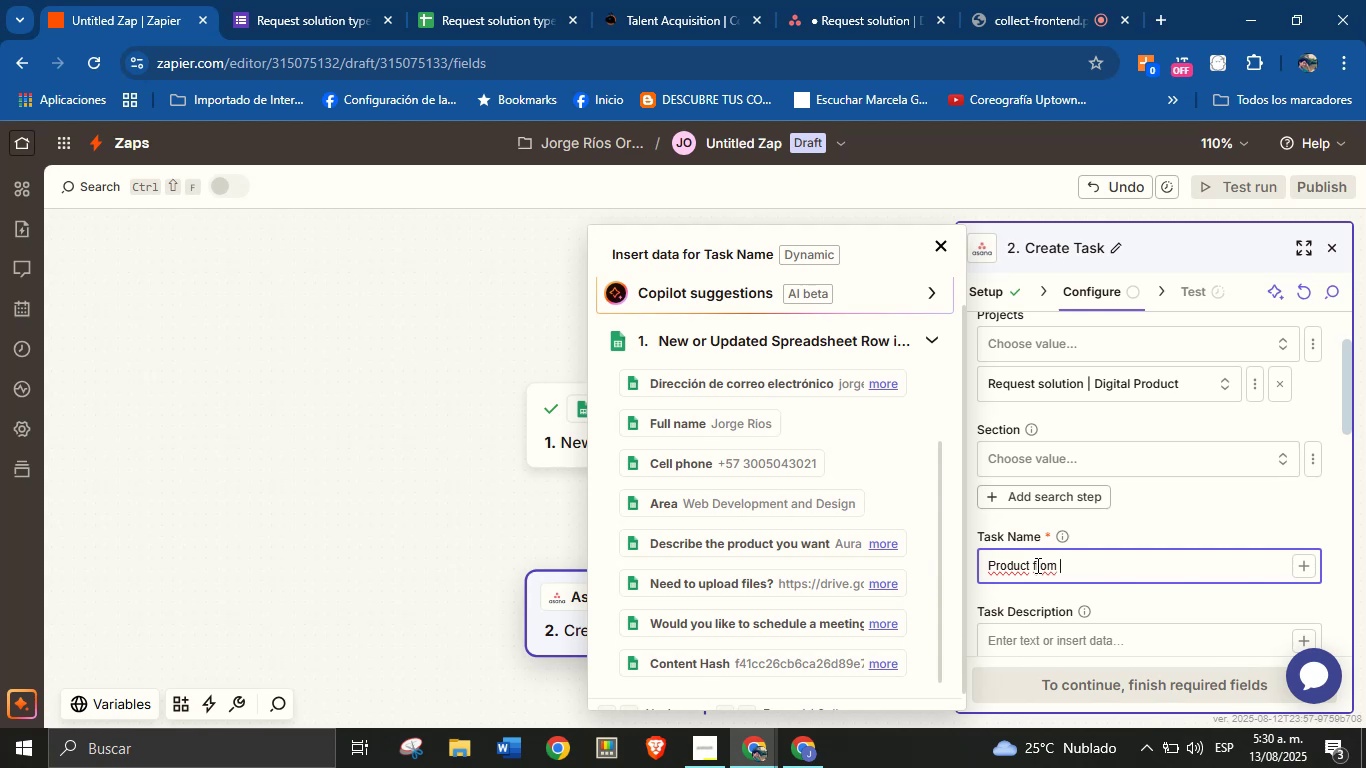 
left_click([732, 428])
 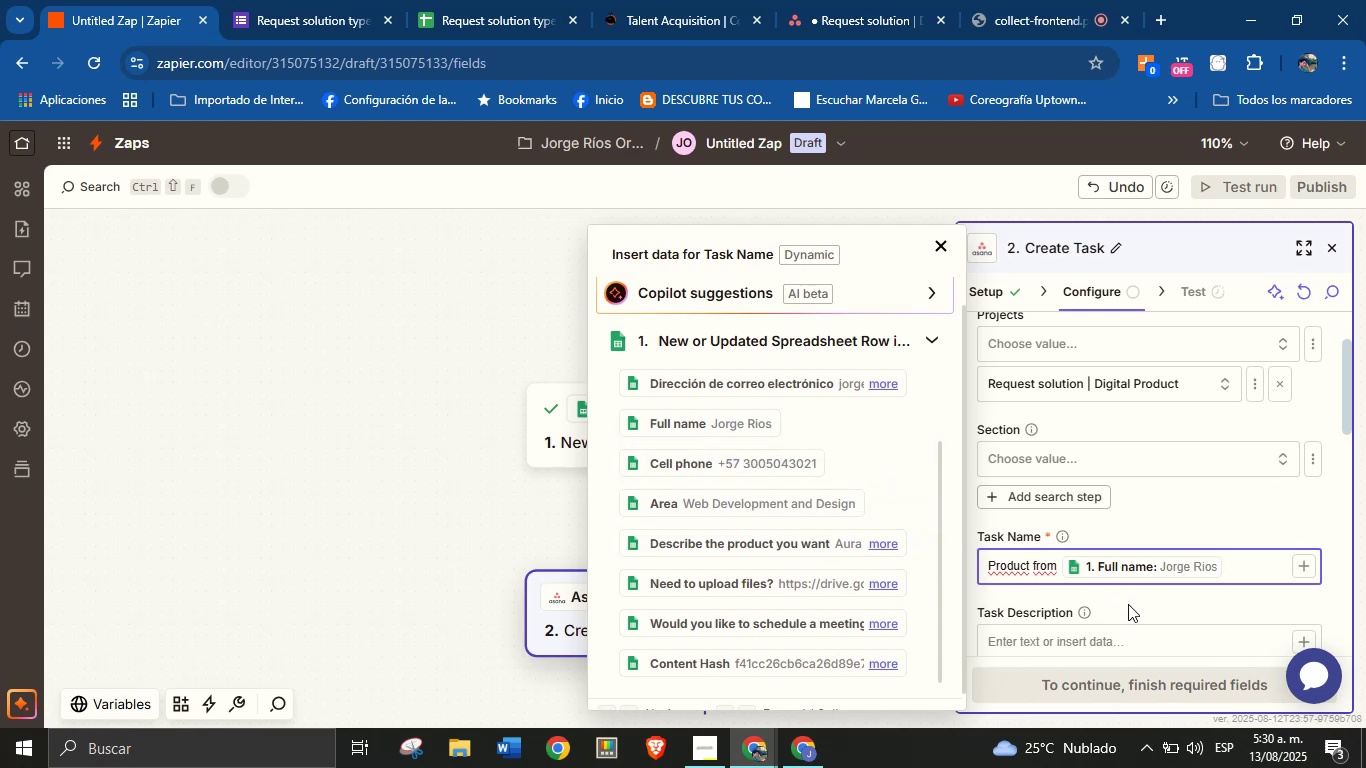 
left_click([1133, 604])
 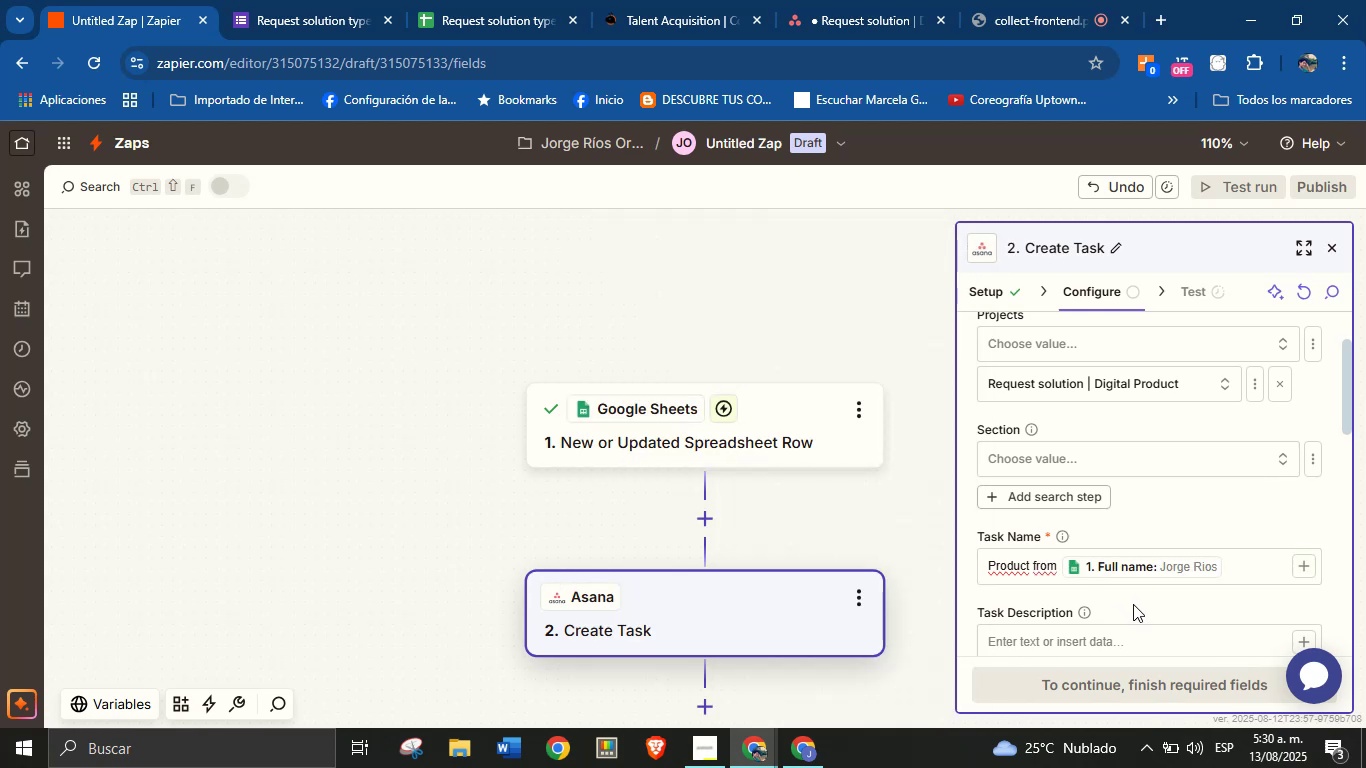 
scroll: coordinate [1133, 604], scroll_direction: down, amount: 1.0
 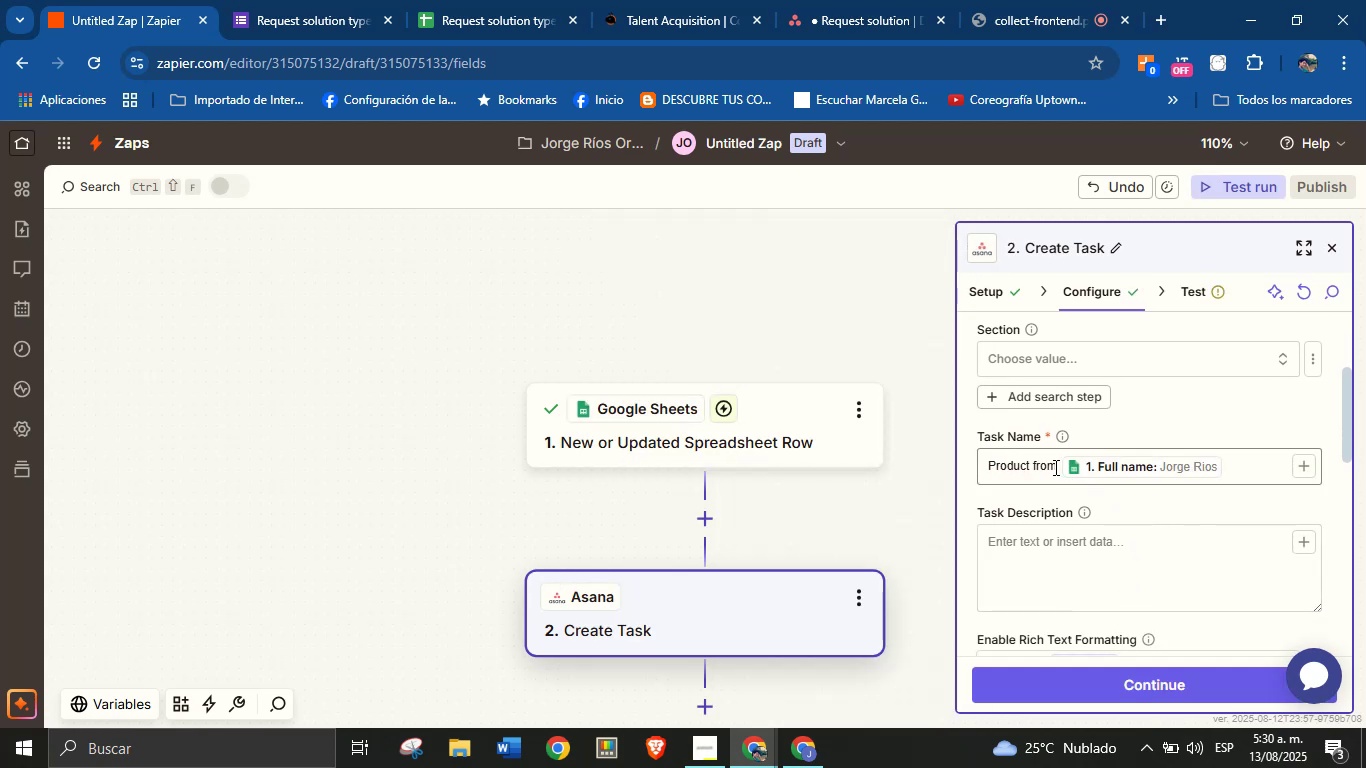 
double_click([1054, 467])
 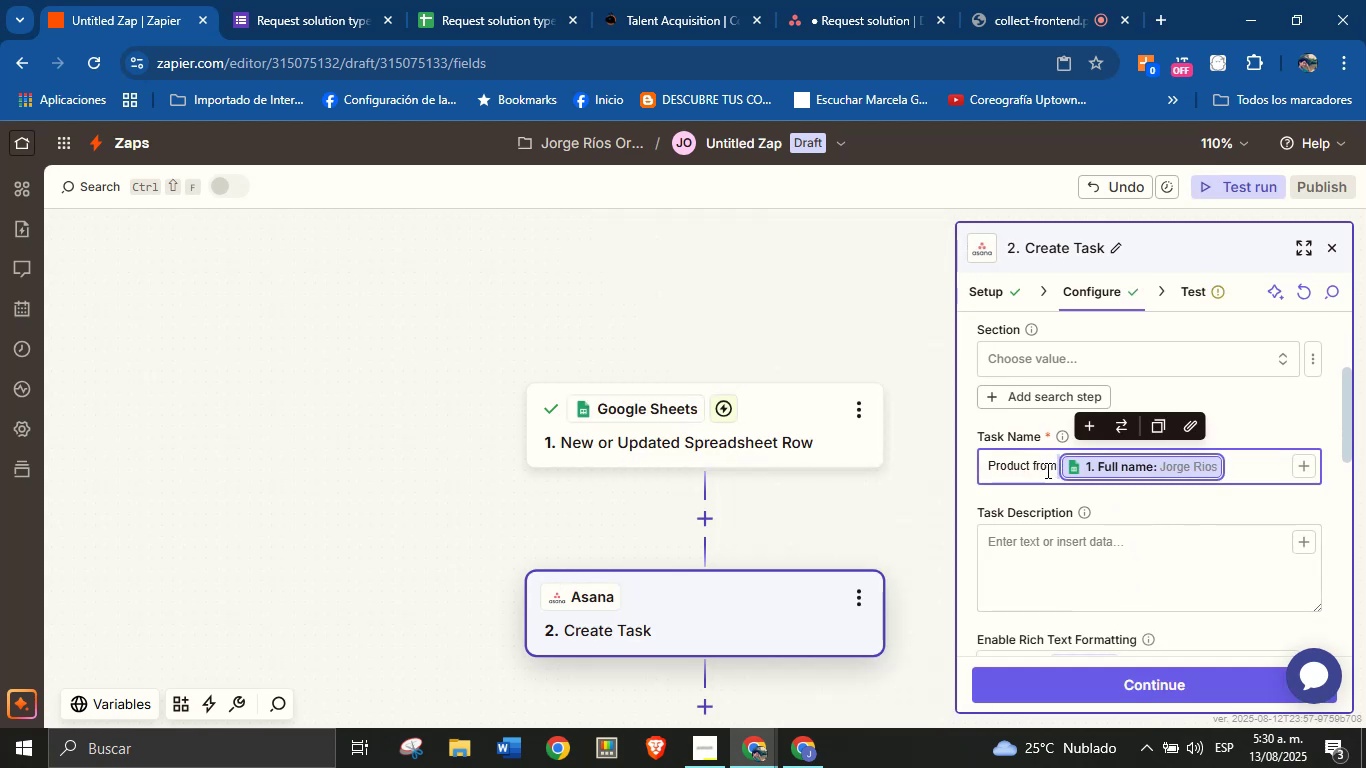 
double_click([1046, 470])
 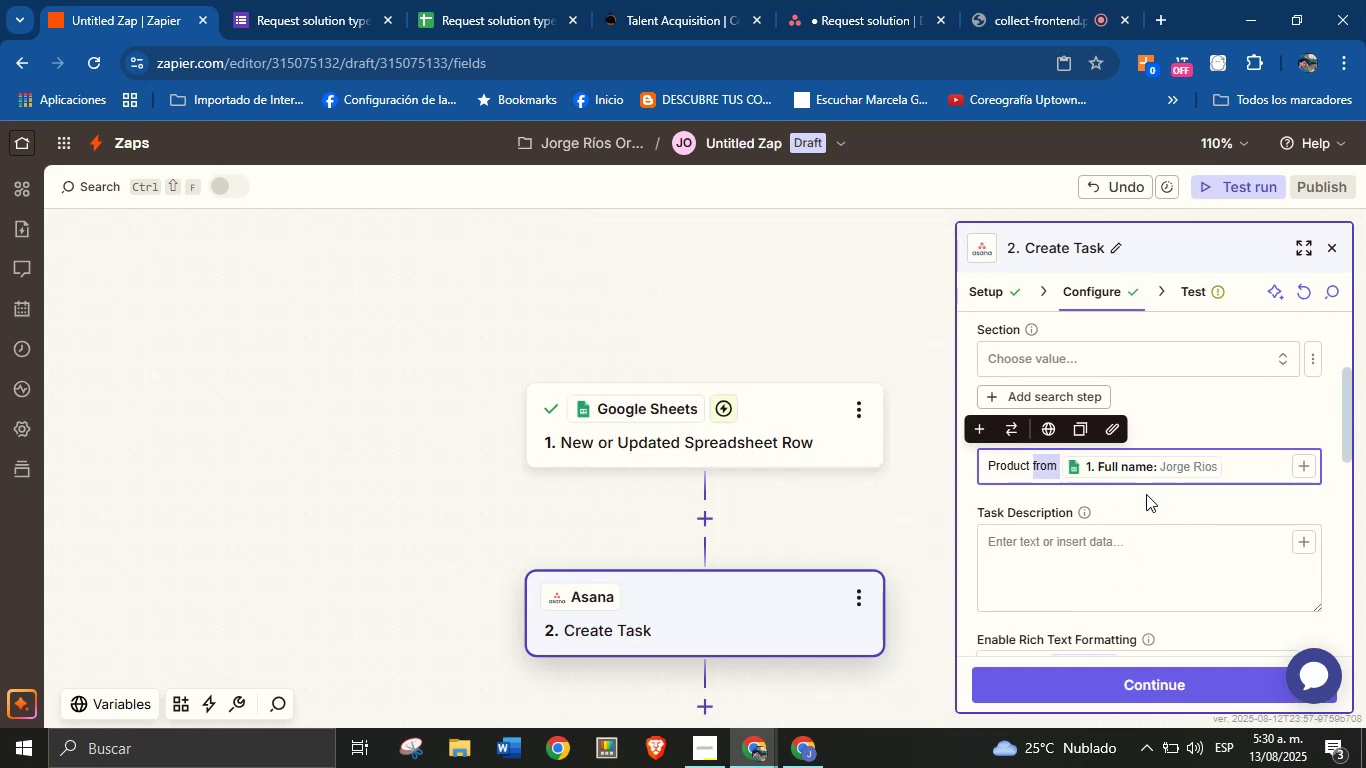 
left_click([1146, 494])
 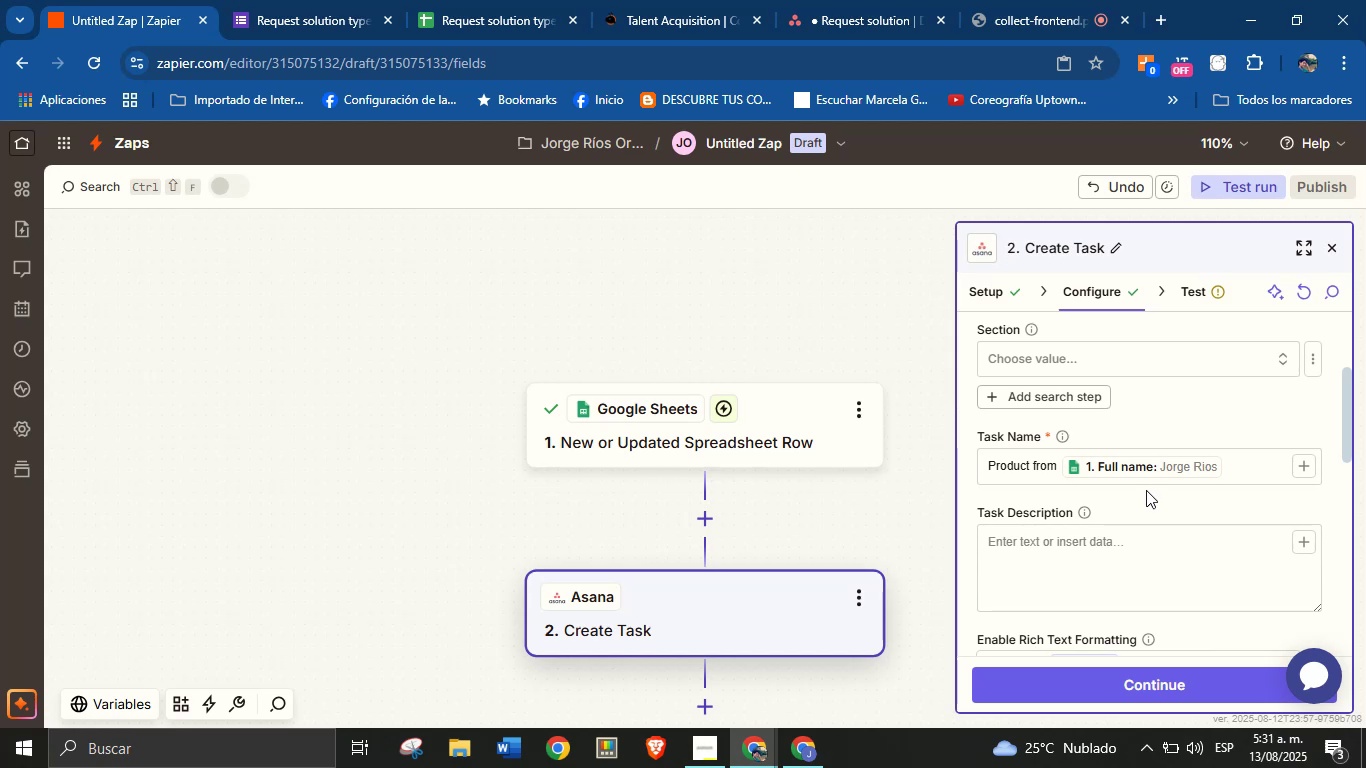 
wait(14.72)
 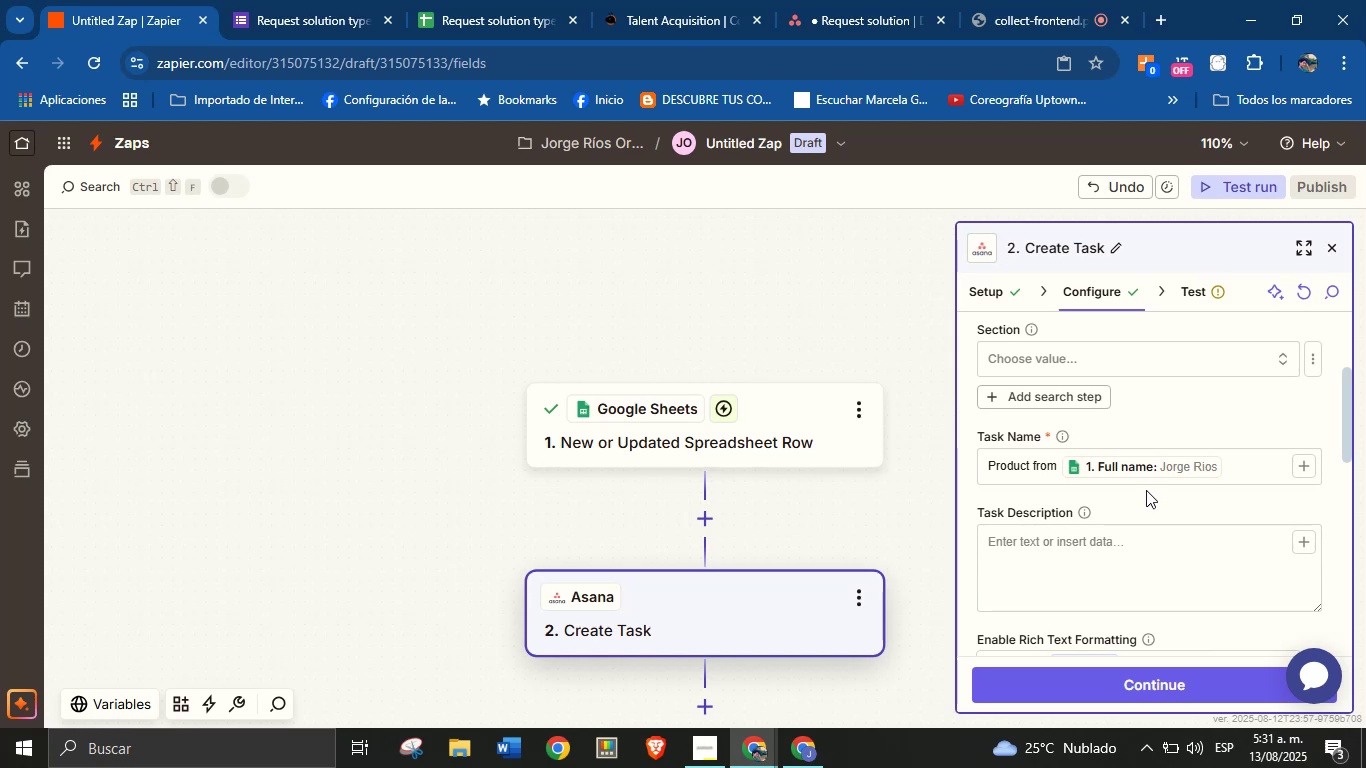 
double_click([1048, 471])
 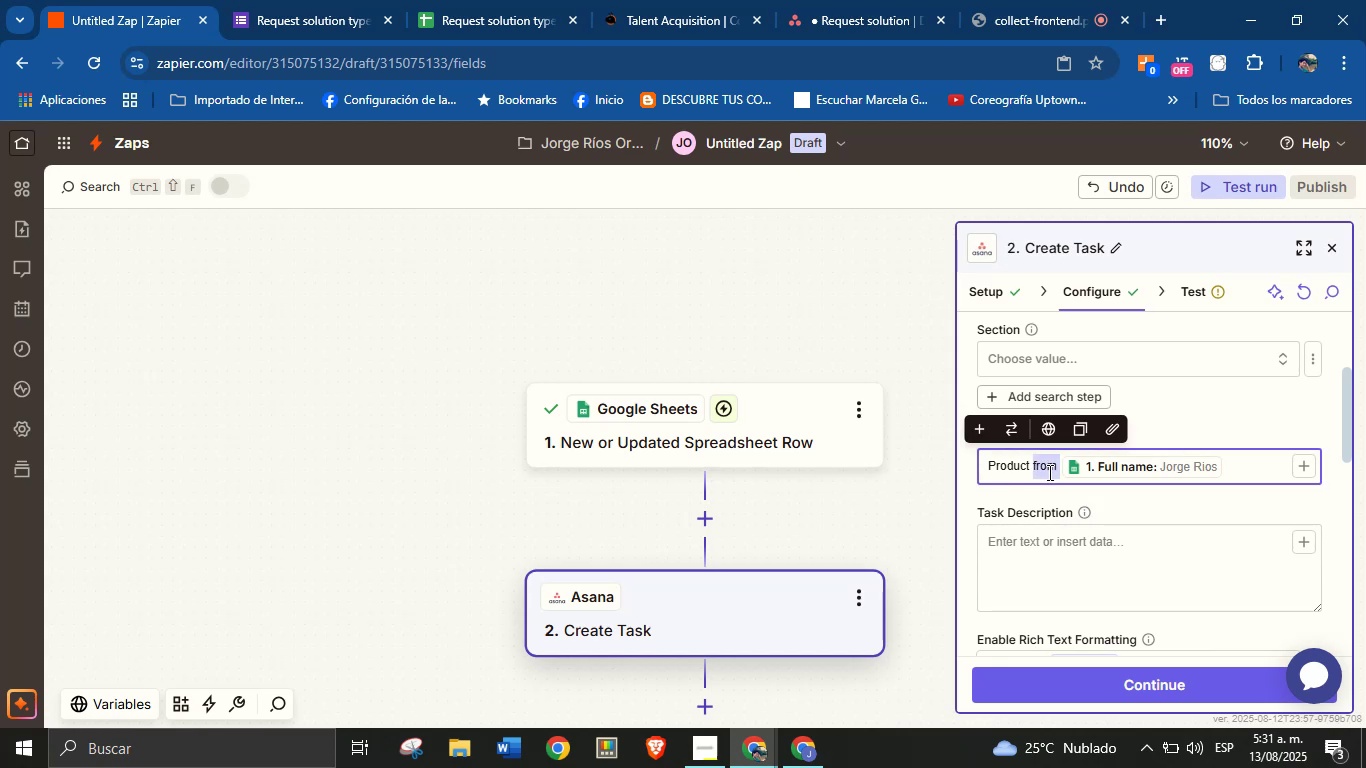 
type(of)
 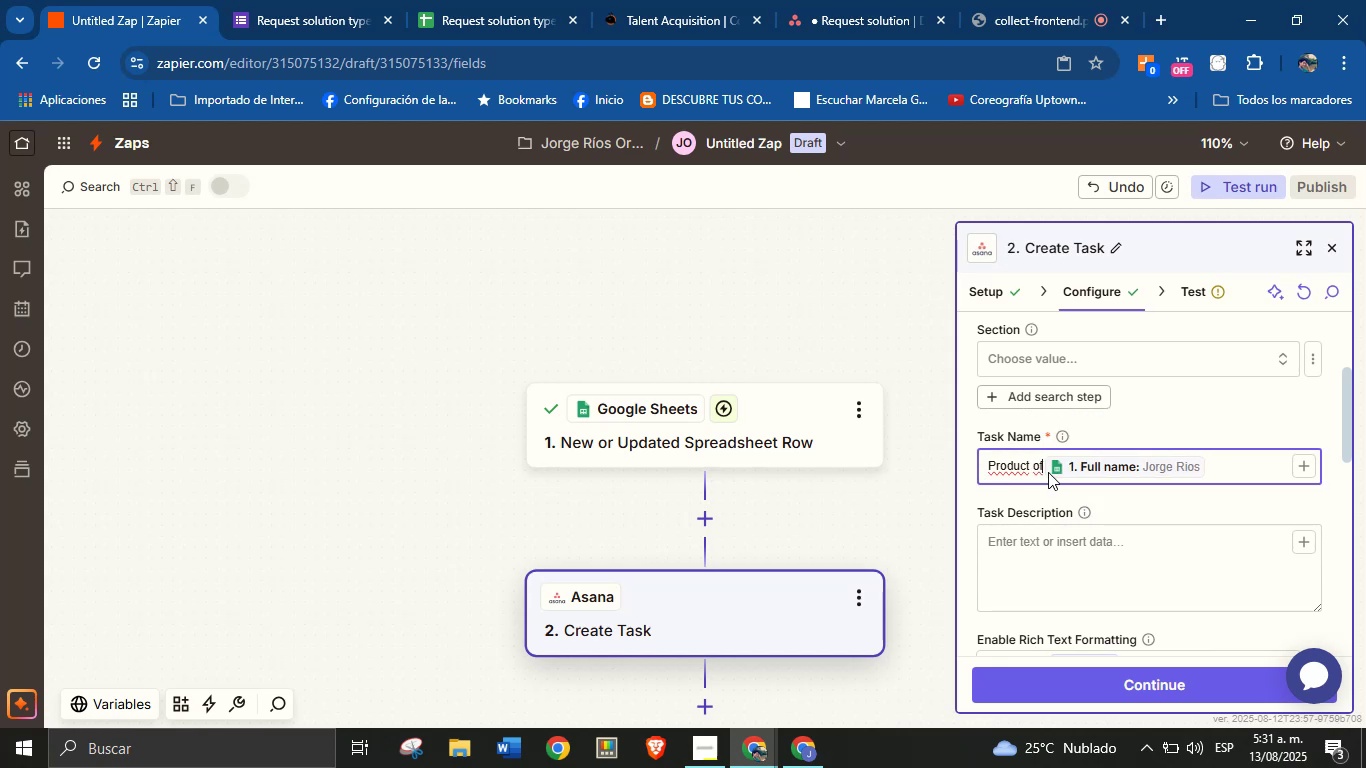 
left_click([1087, 542])
 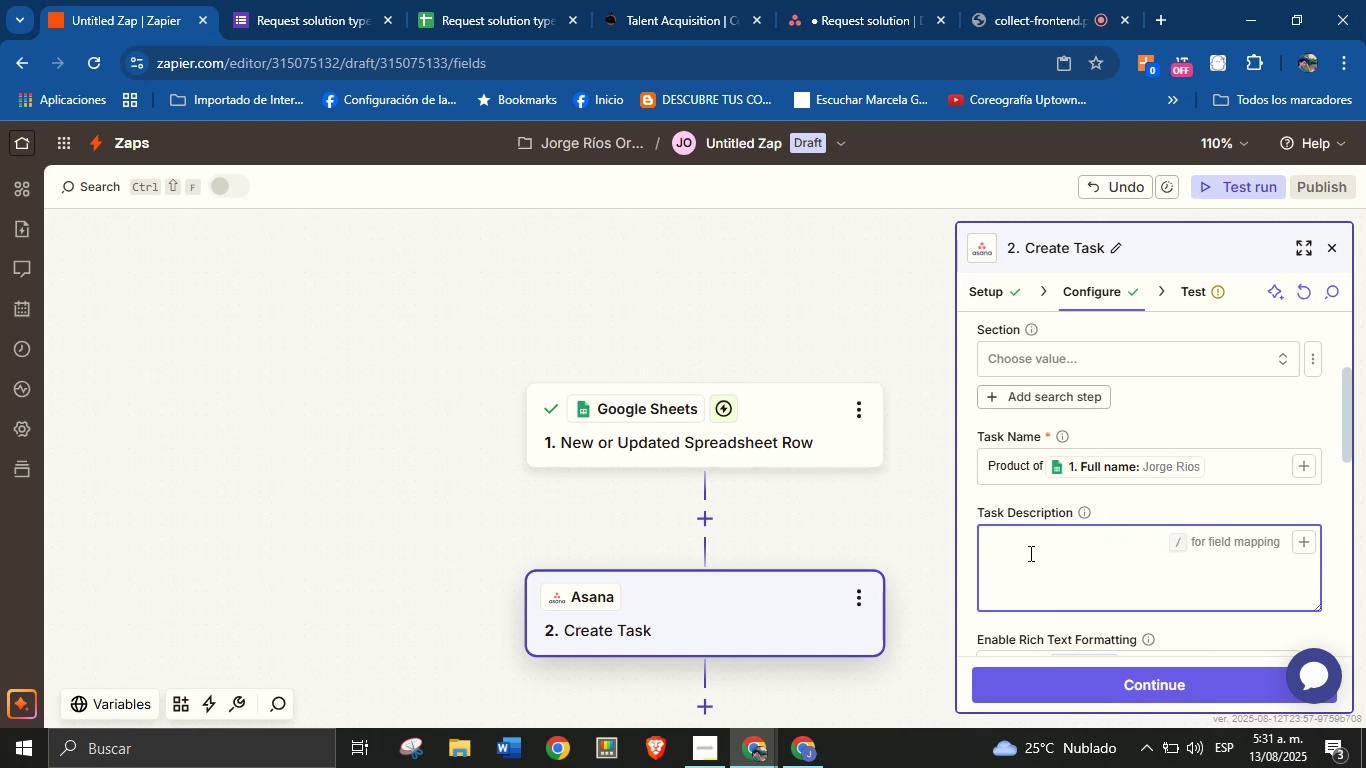 
wait(6.86)
 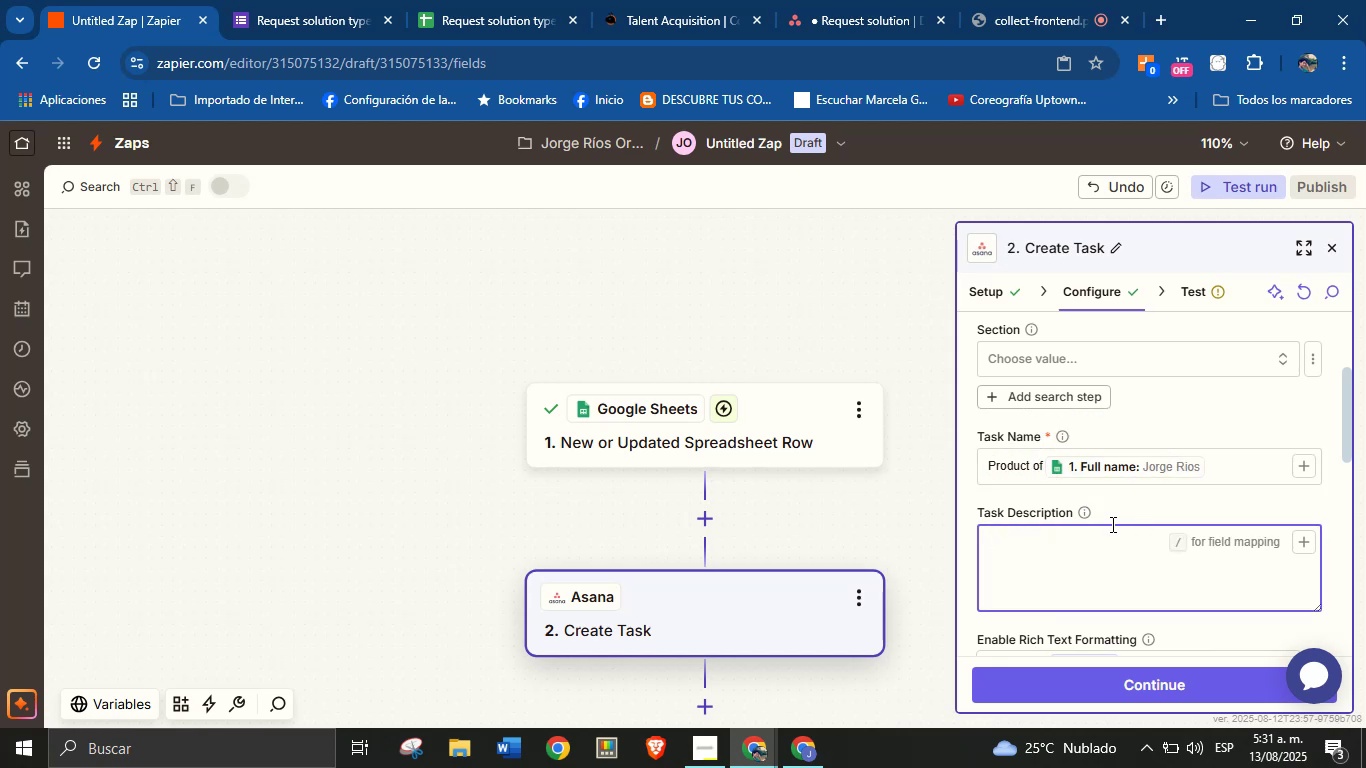 
type(New request digital product, )
 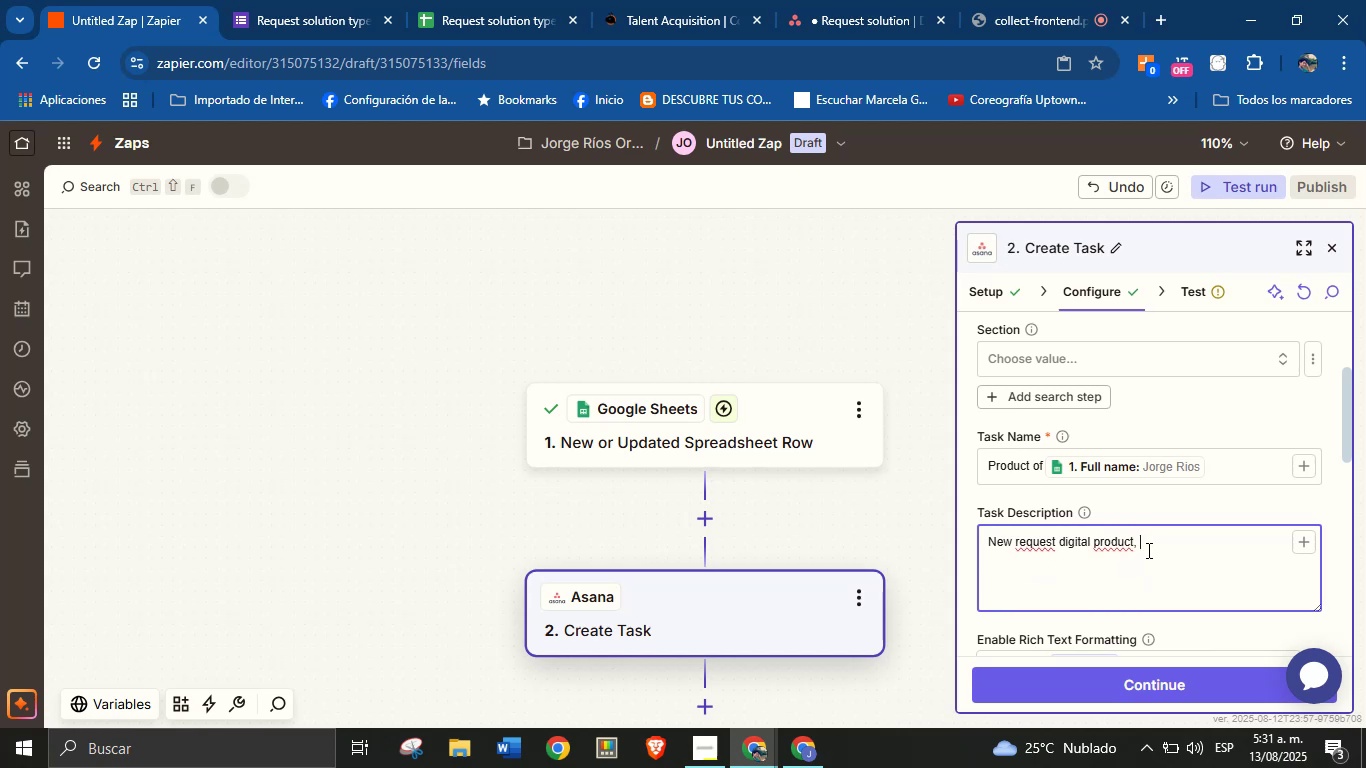 
wait(10.94)
 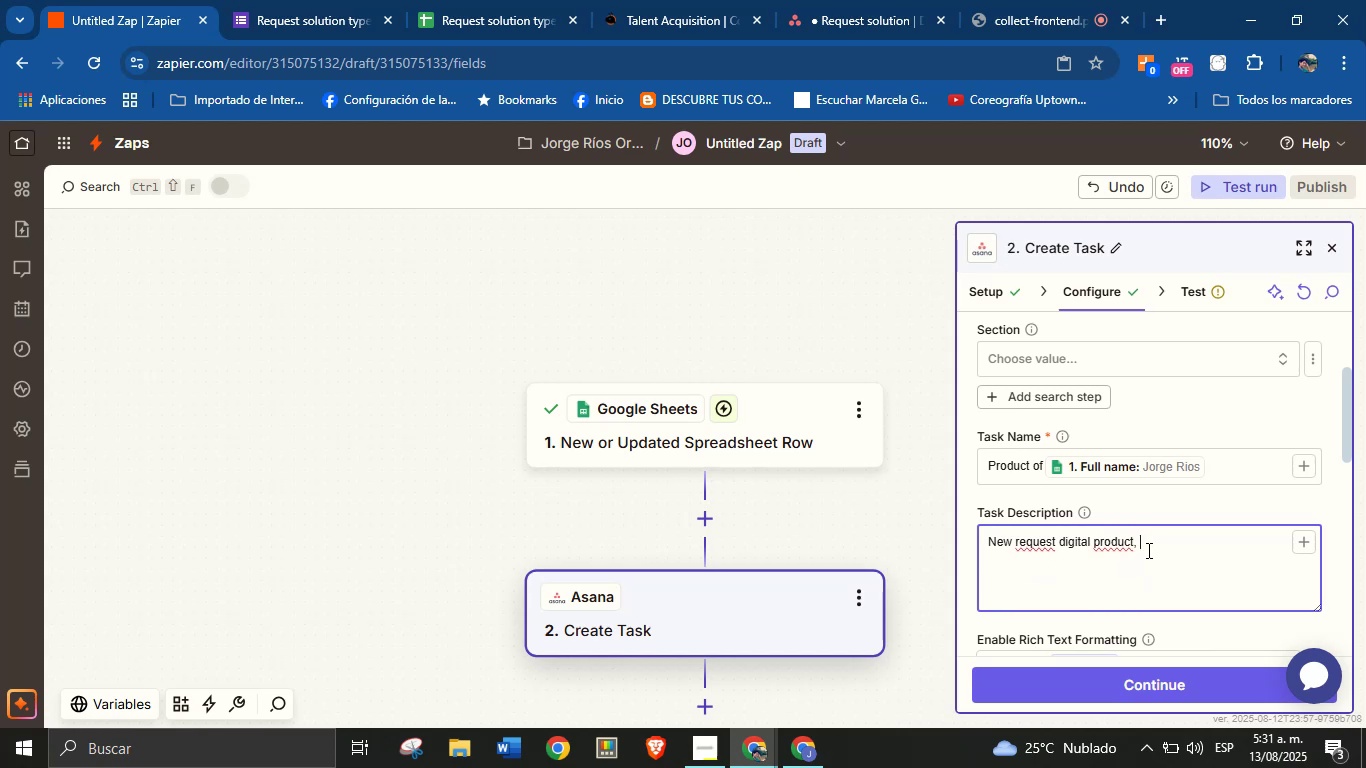 
key(Backspace)
 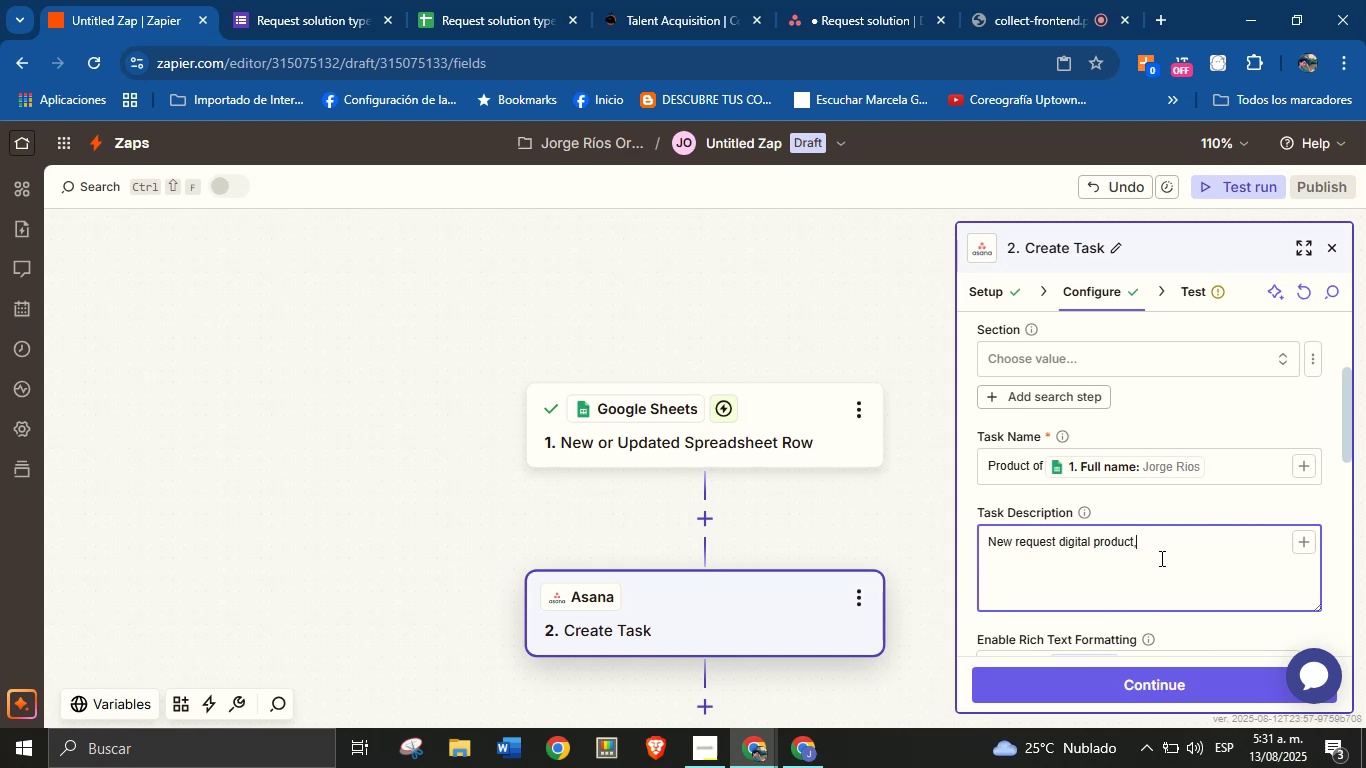 
key(Backspace)
 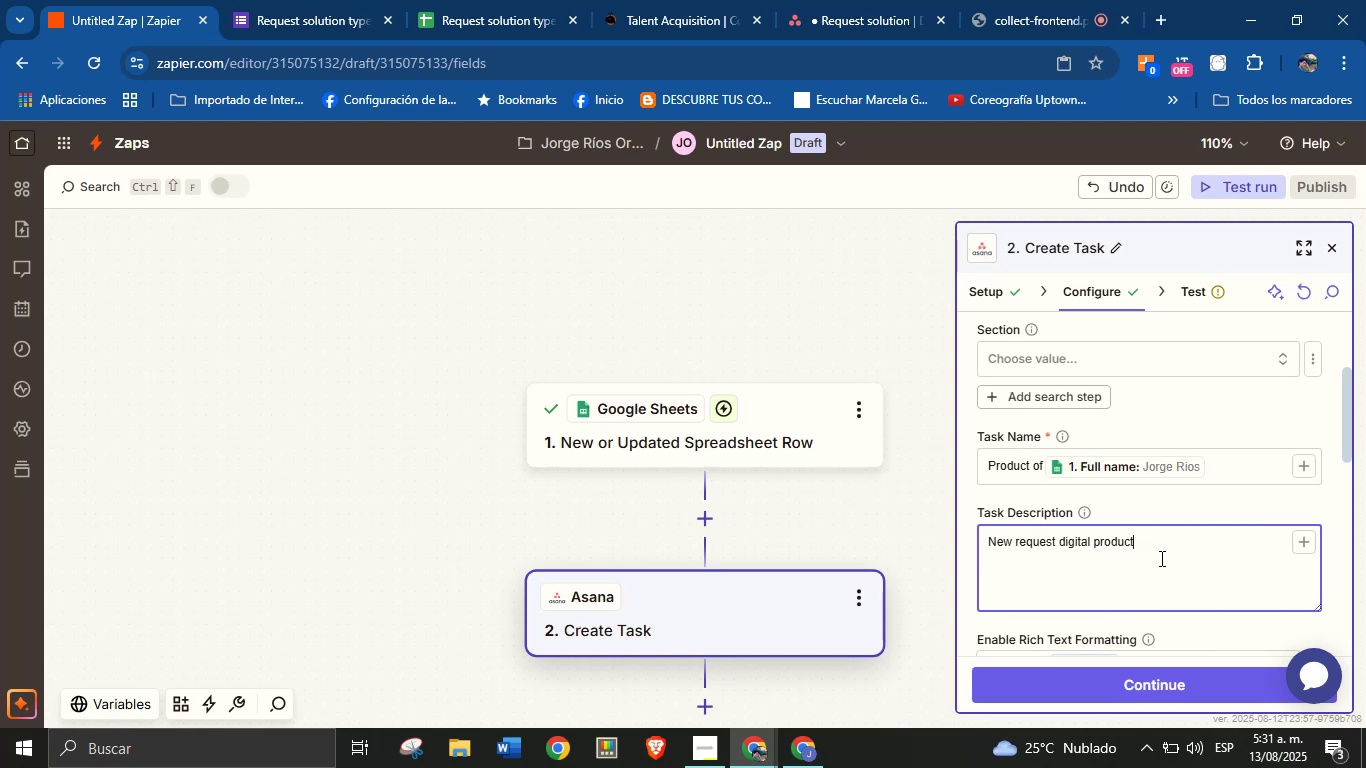 
key(Shift+ShiftRight)
 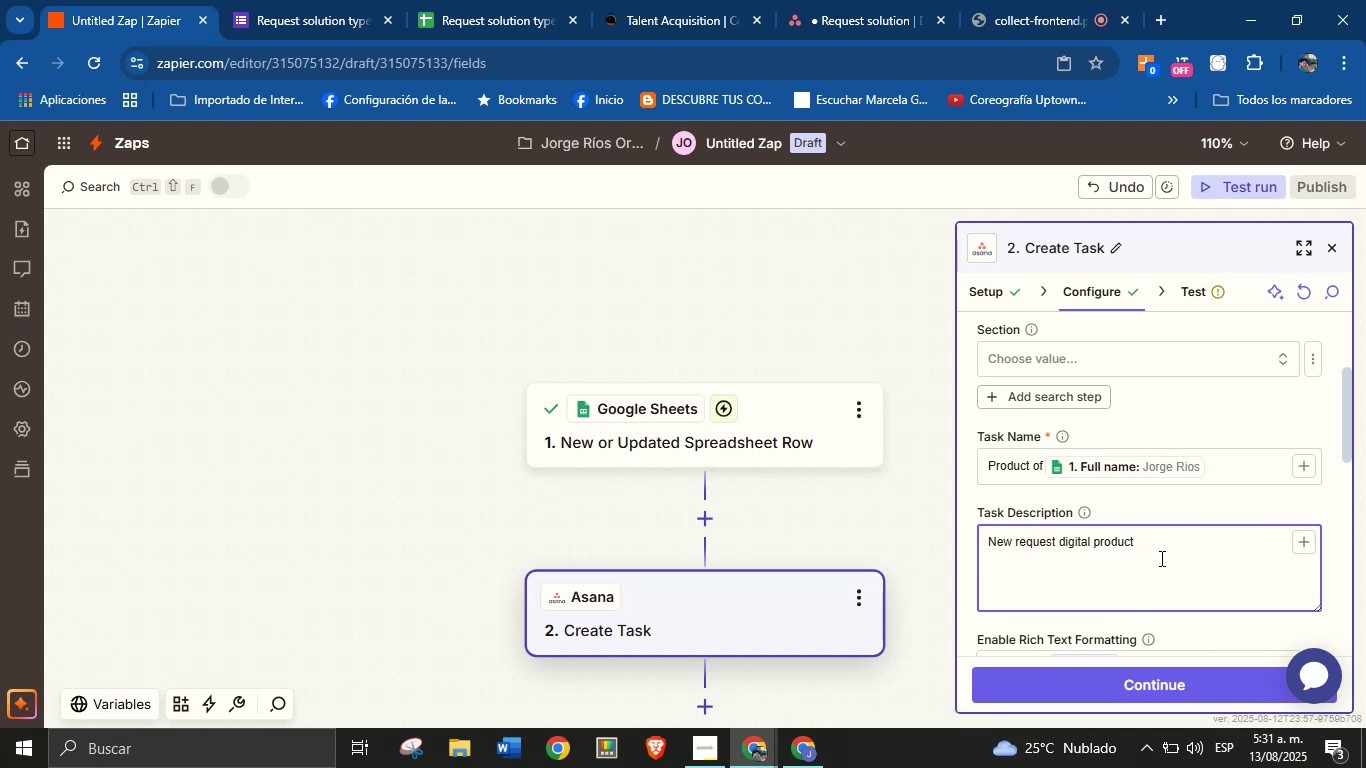 
key(Shift+Period)
 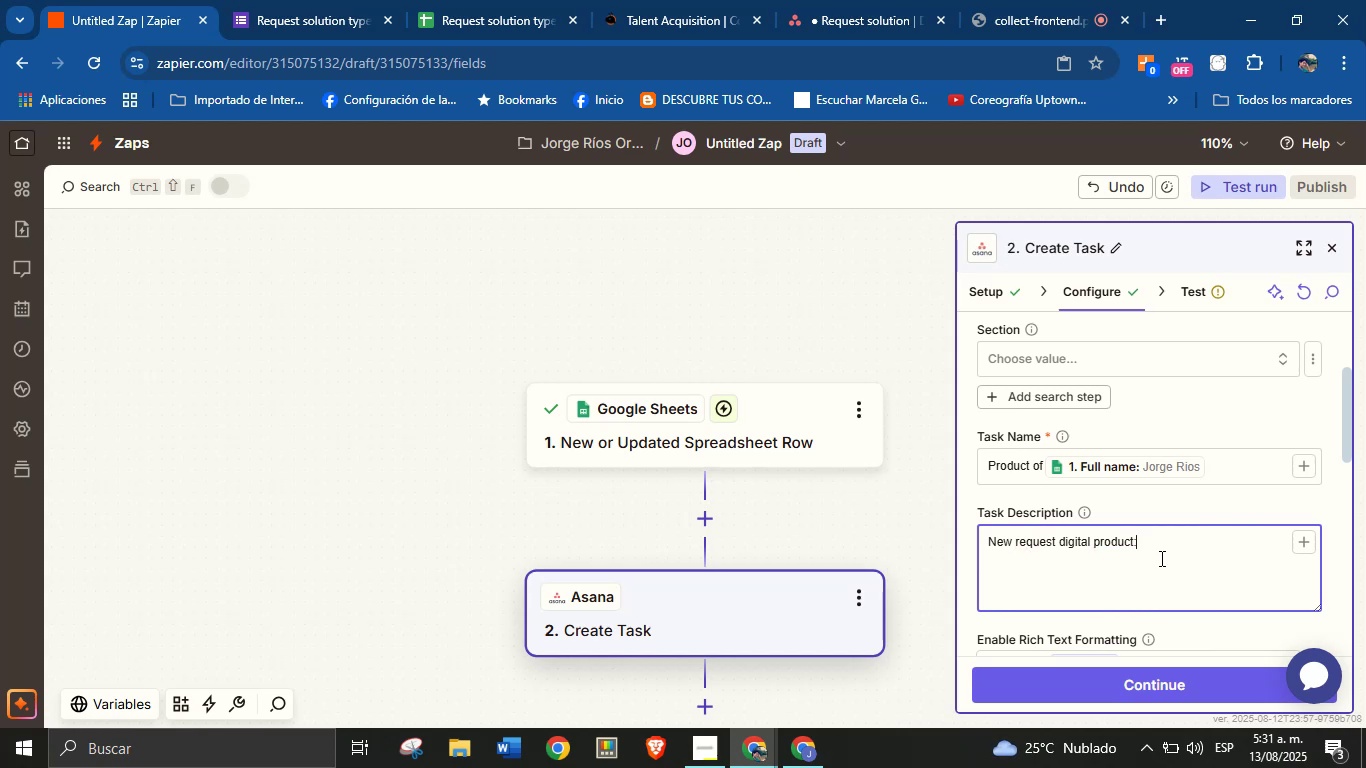 
key(Enter)
 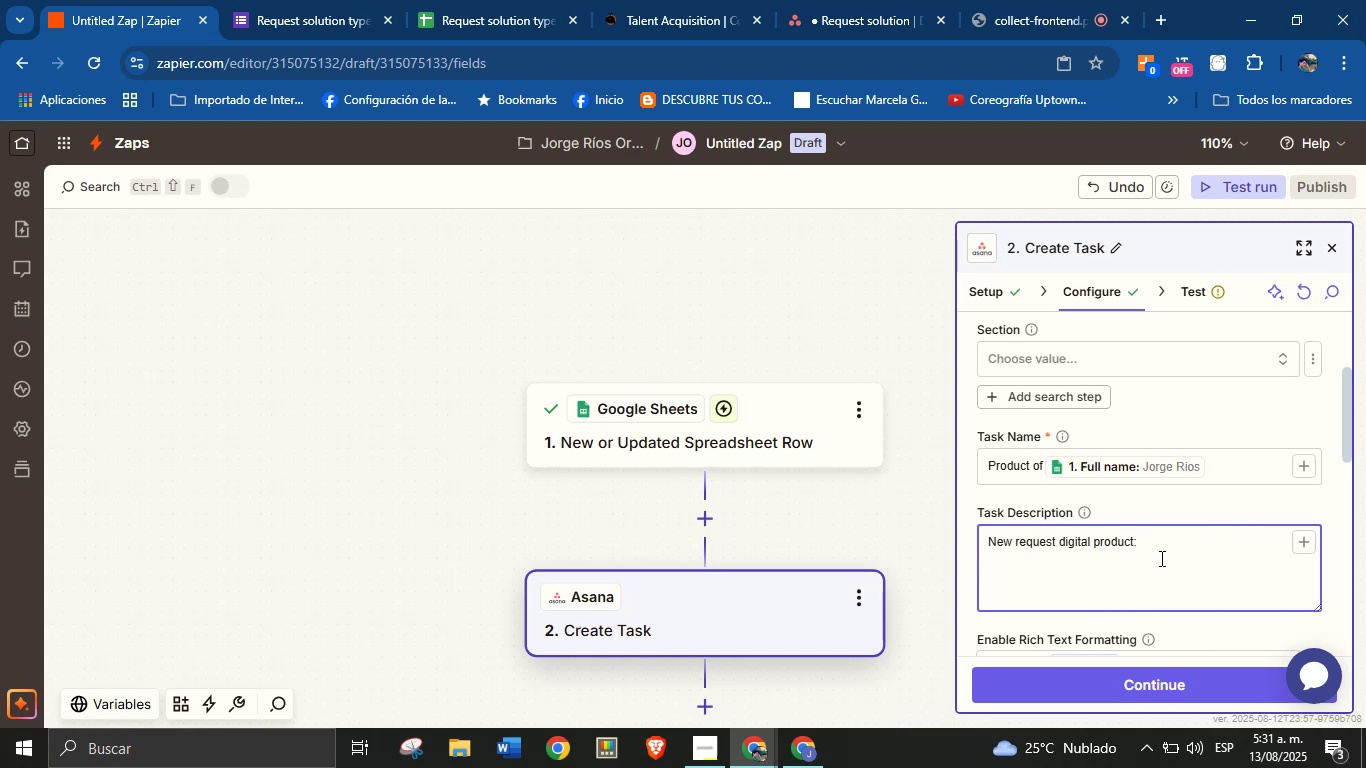 
type(Name )
key(Backspace)
type( of clent)
 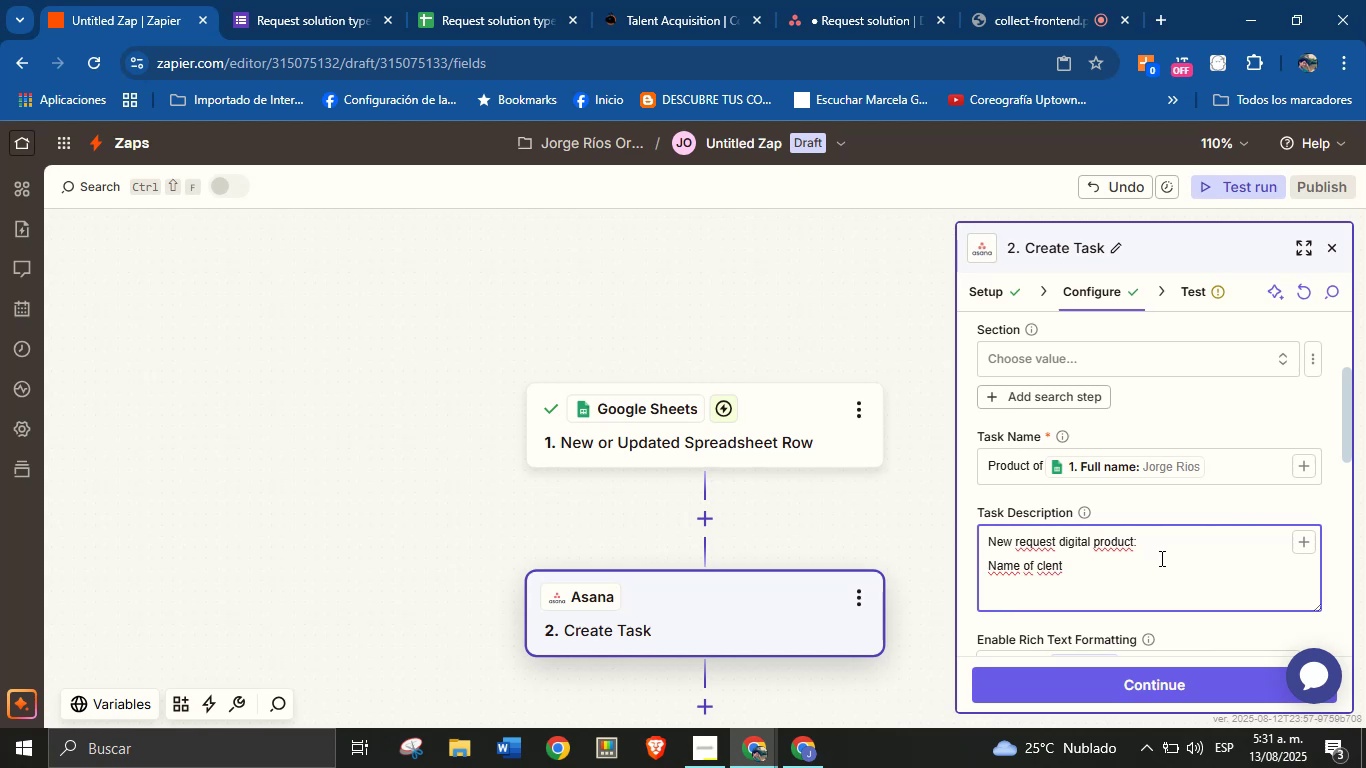 
wait(5.71)
 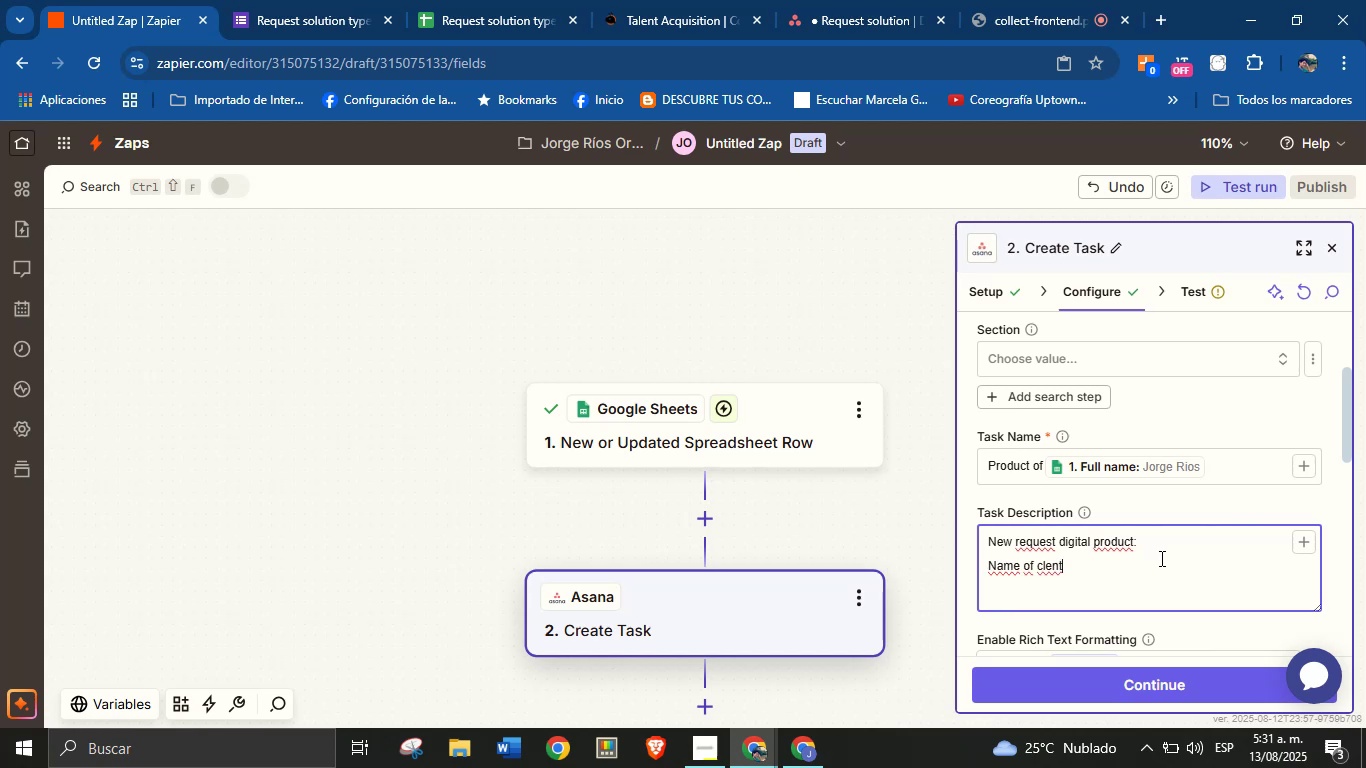 
hold_key(key=Backspace, duration=0.74)
 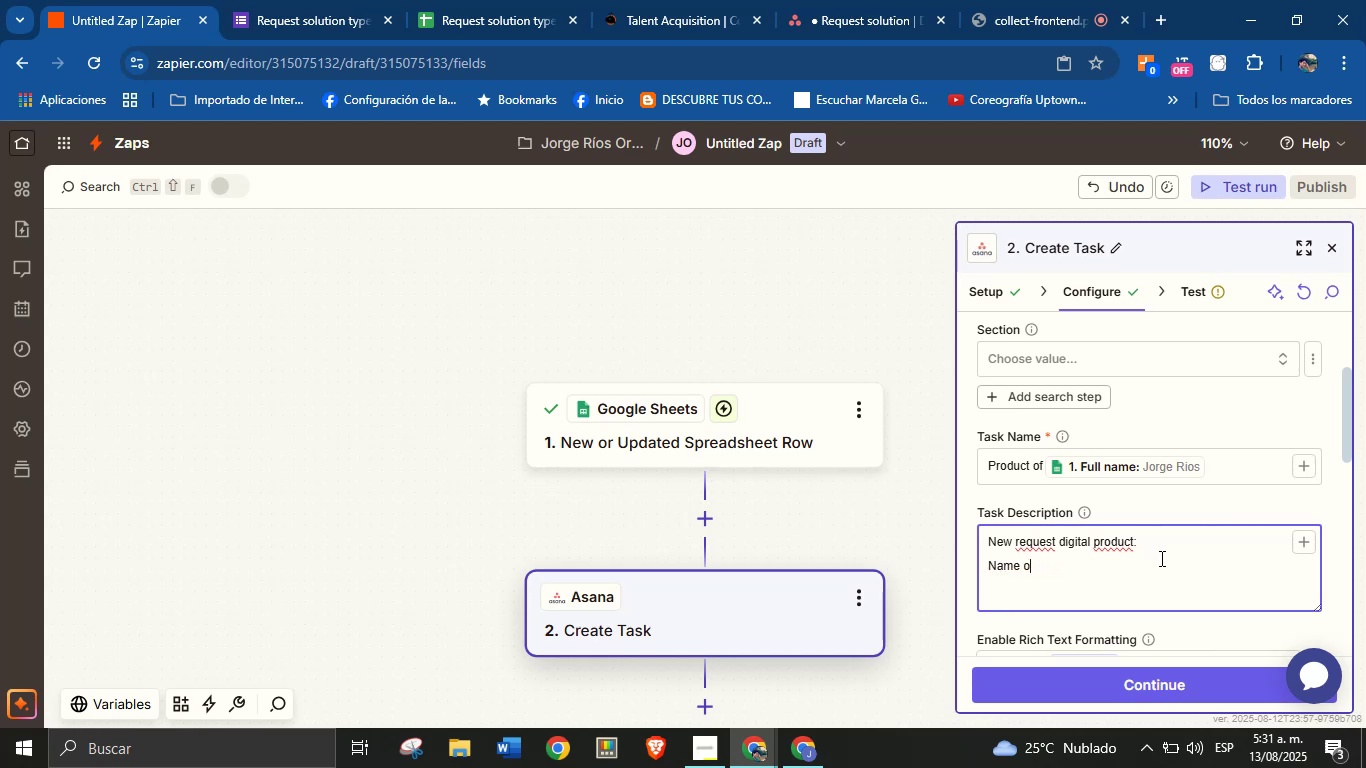 
key(Backspace)
key(Backspace)
key(Backspace)
key(Backspace)
type(Client[s name> )
 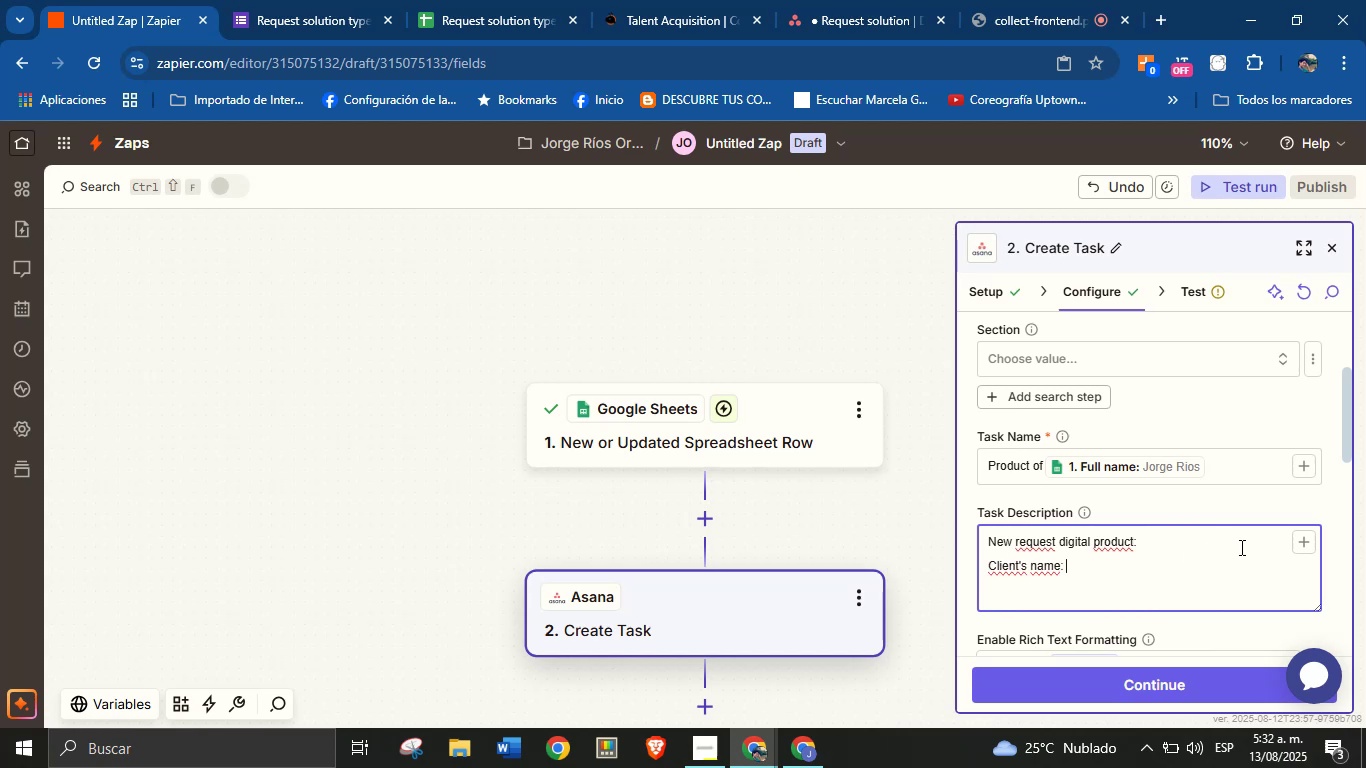 
left_click([1303, 544])
 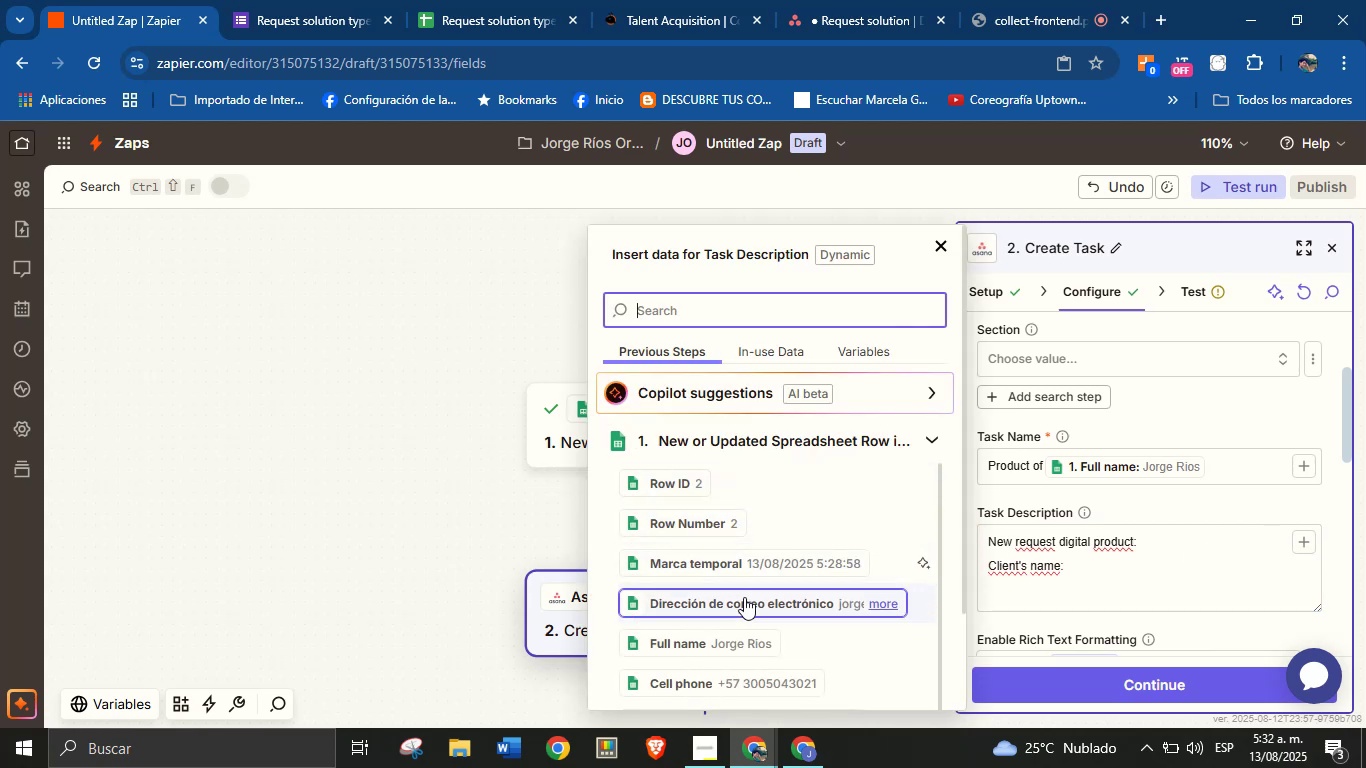 
left_click([751, 644])
 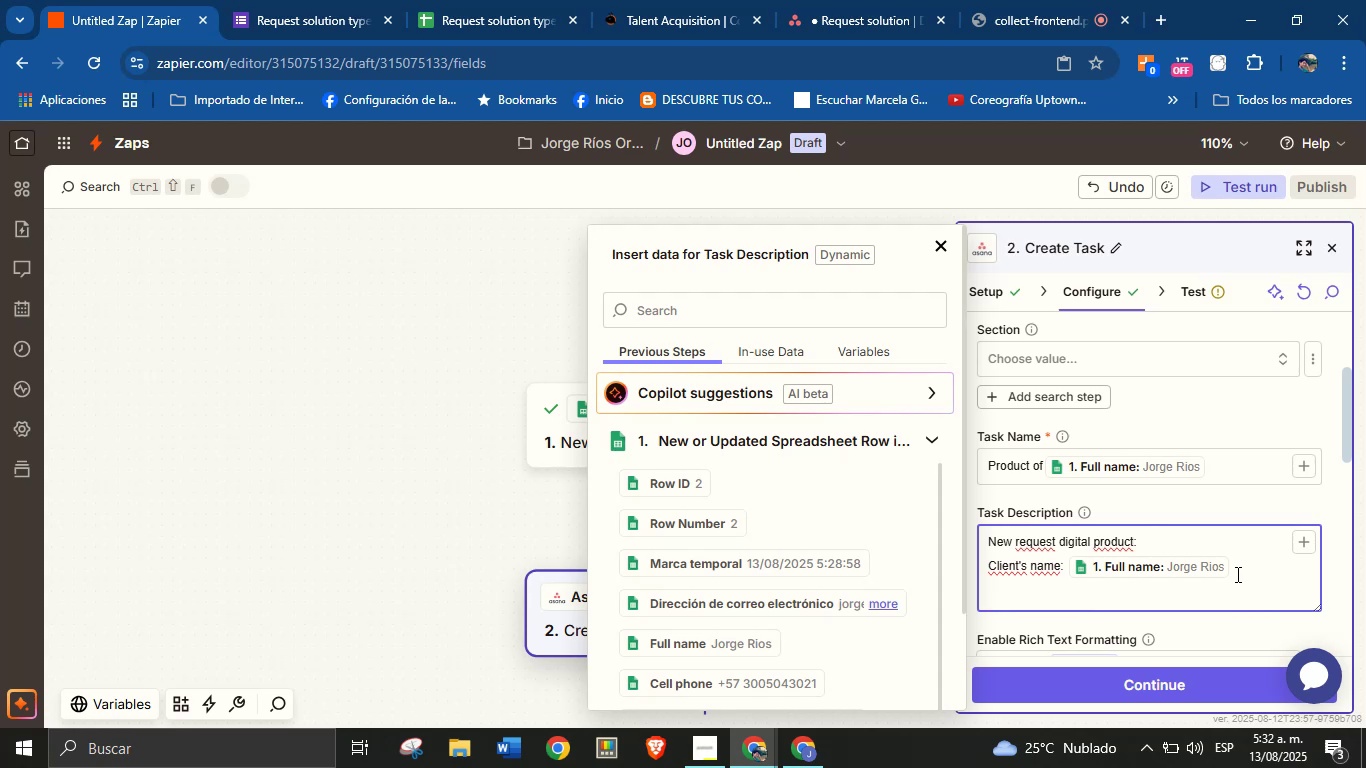 
key(Enter)
 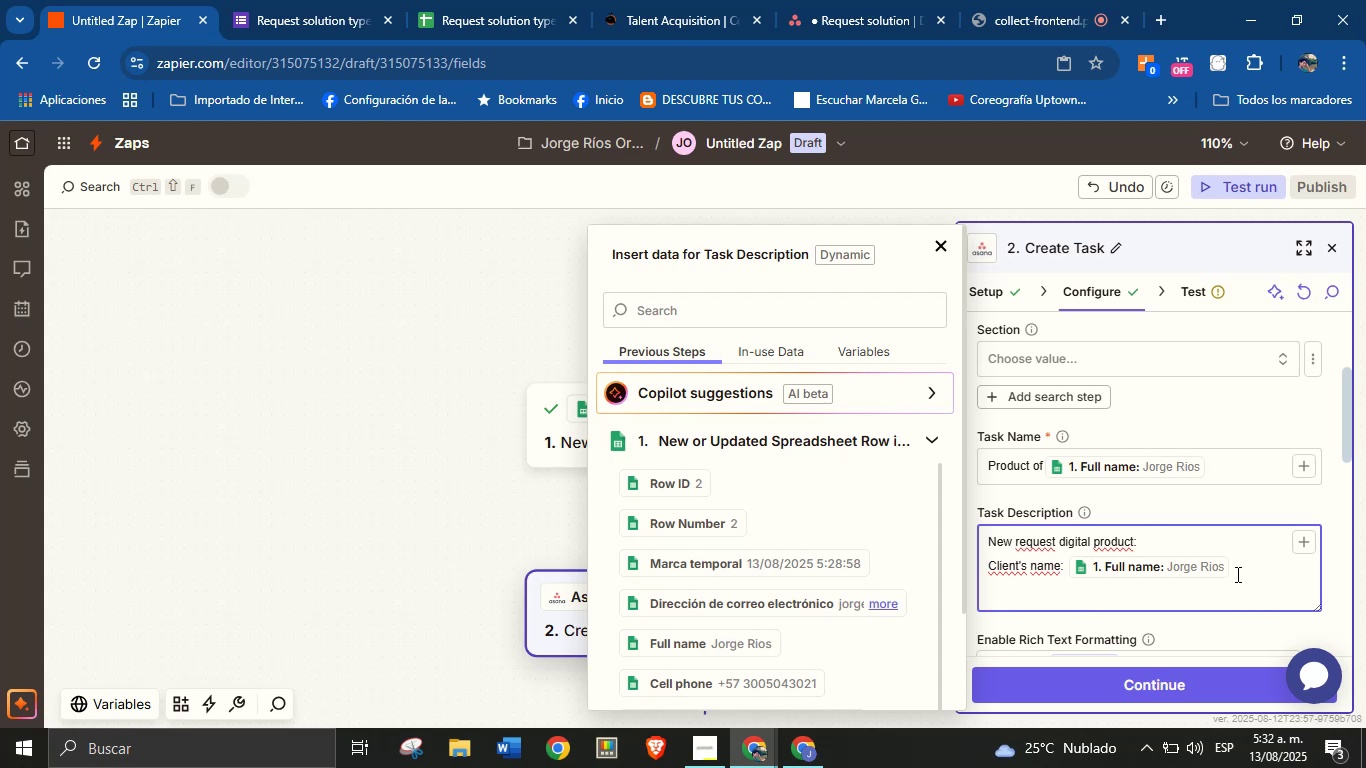 
type(Type Product> Digita)
key(Backspace)
key(Backspace)
key(Backspace)
key(Backspace)
key(Backspace)
key(Backspace)
type(pe pro)
key(Backspace)
key(Backspace)
key(Backspace)
key(Backspace)
key(Backspace)
 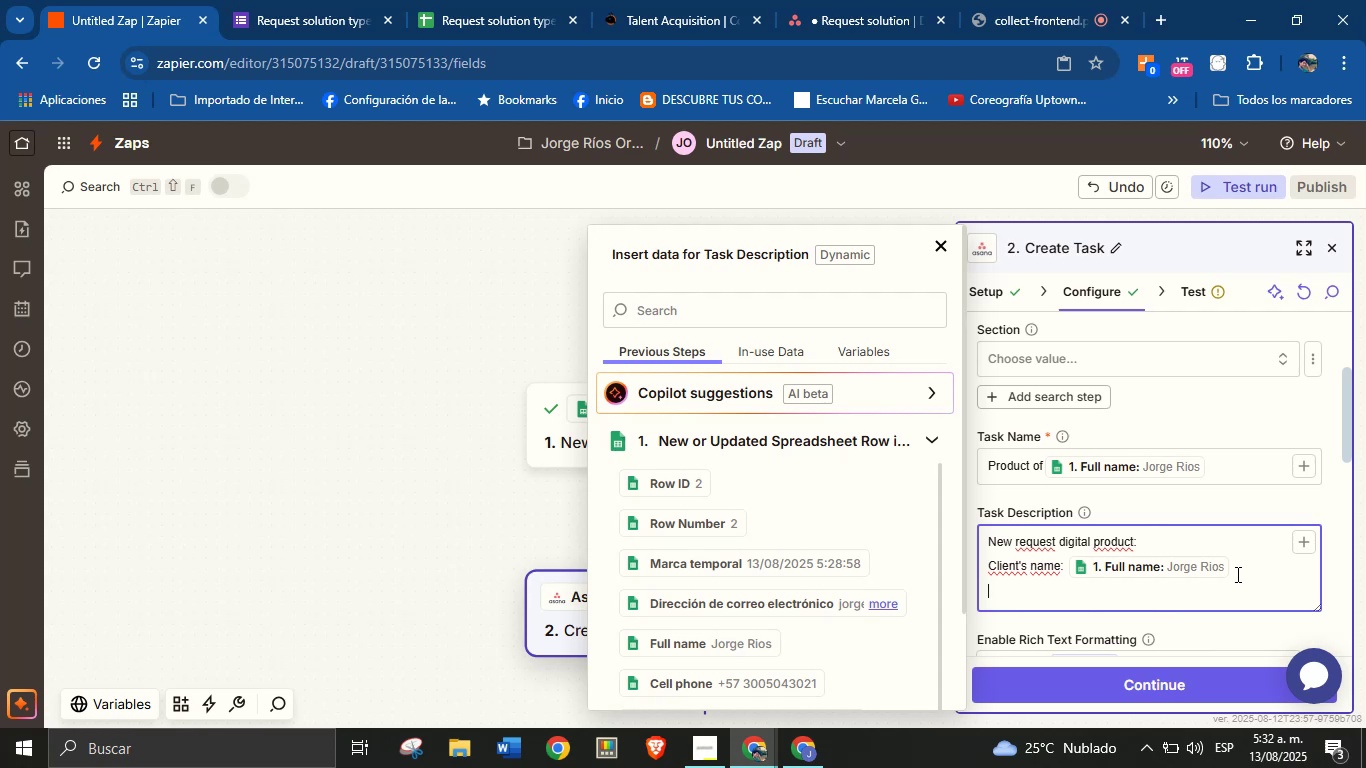 
wait(8.43)
 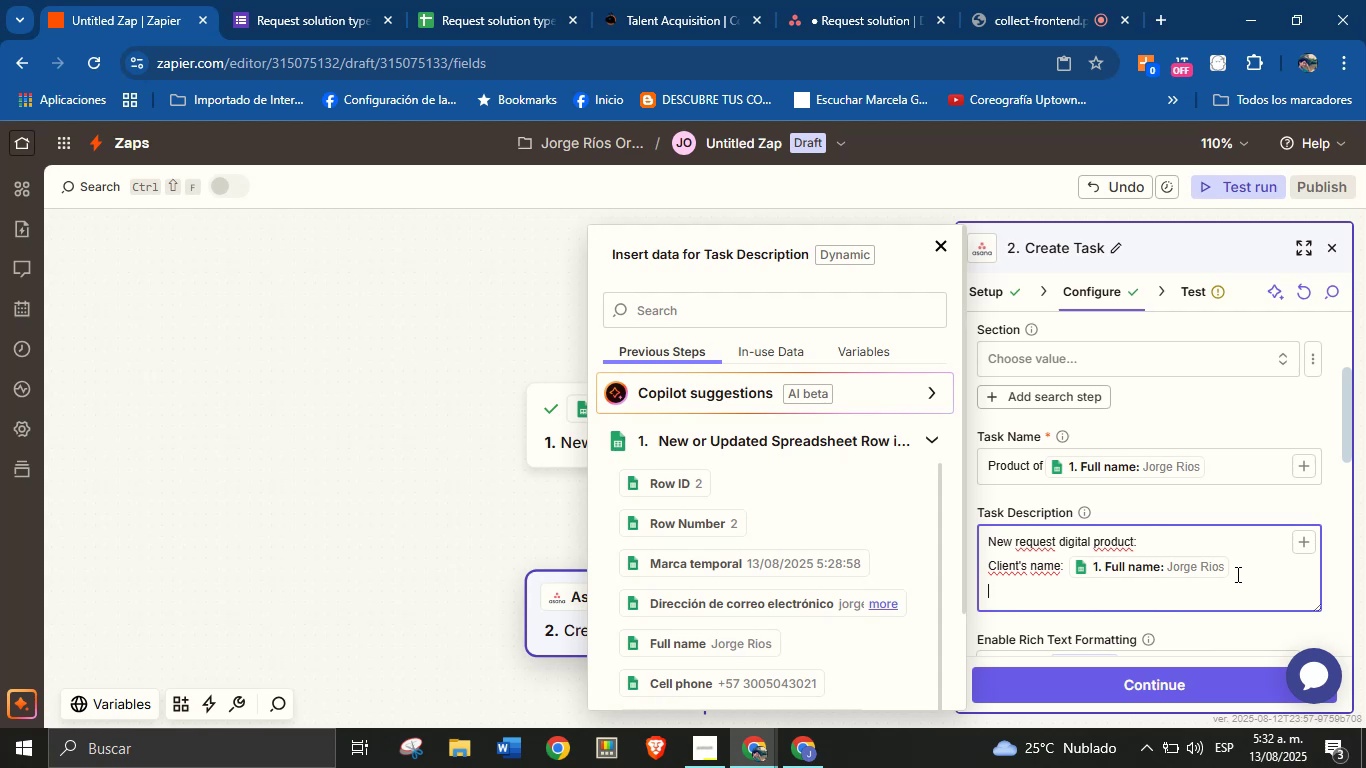 
type(Product area> )
 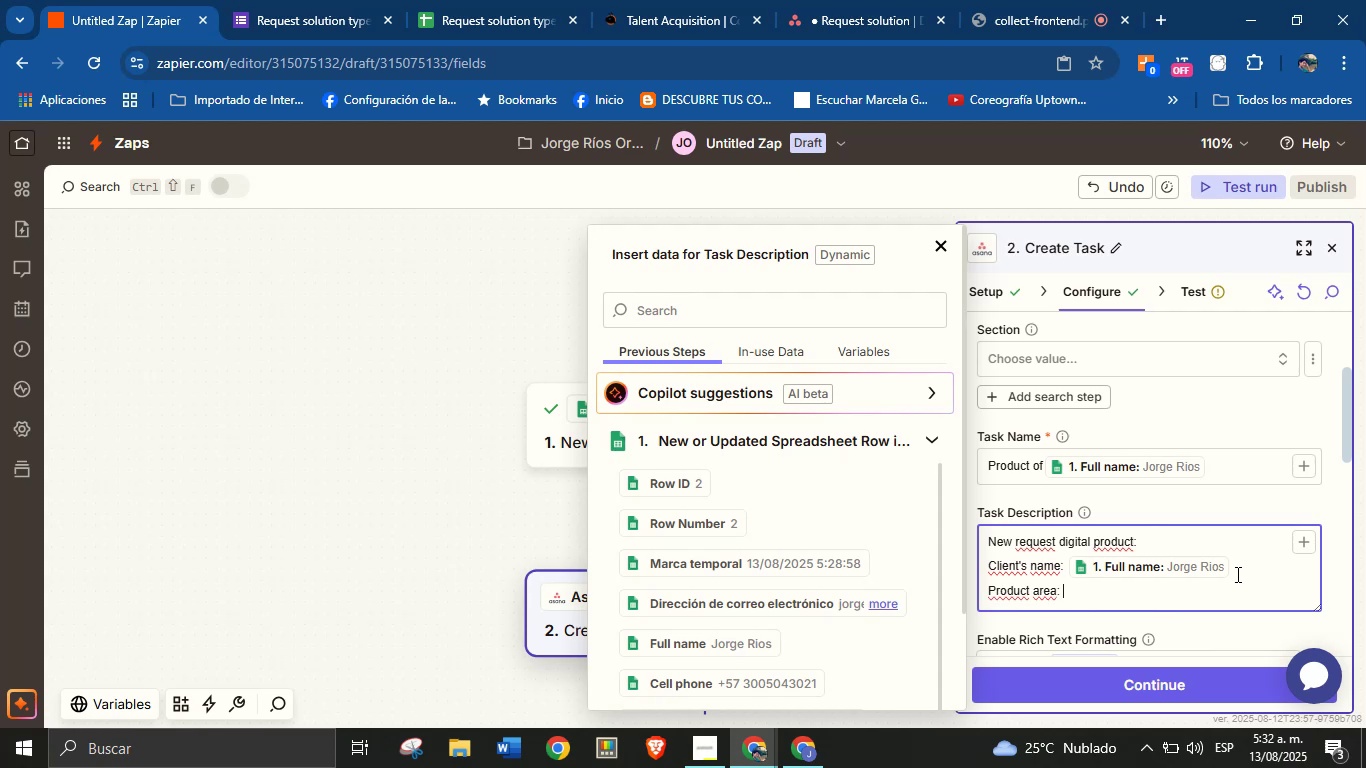 
wait(5.1)
 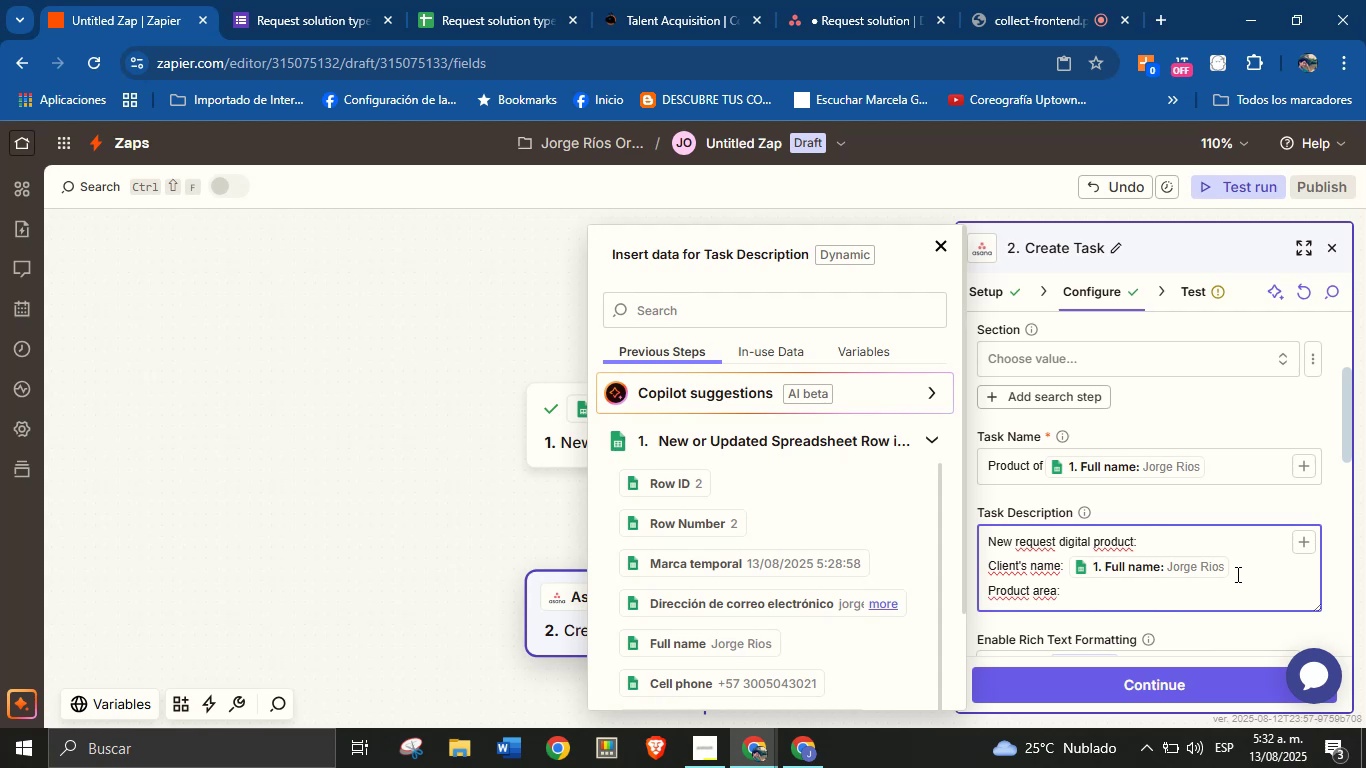 
scroll: coordinate [841, 619], scroll_direction: down, amount: 1.0
 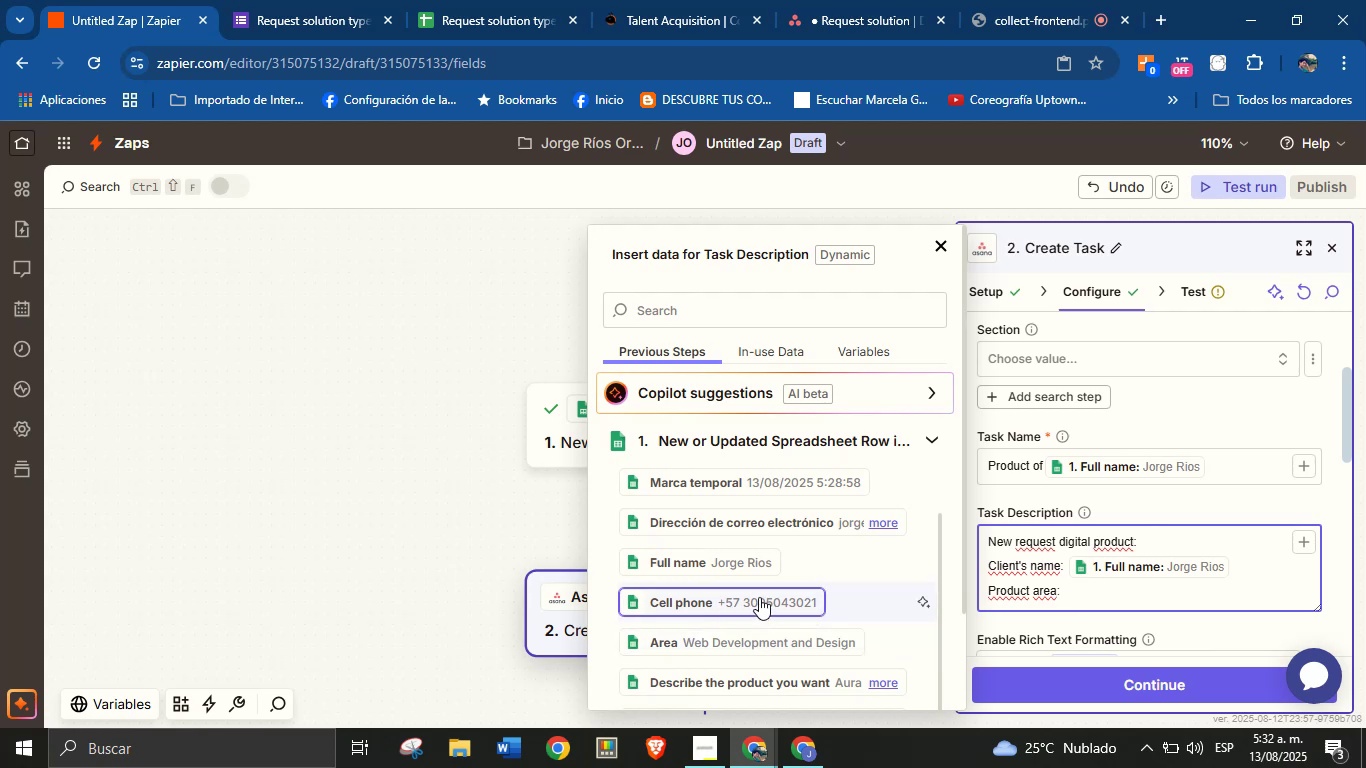 
left_click([764, 638])
 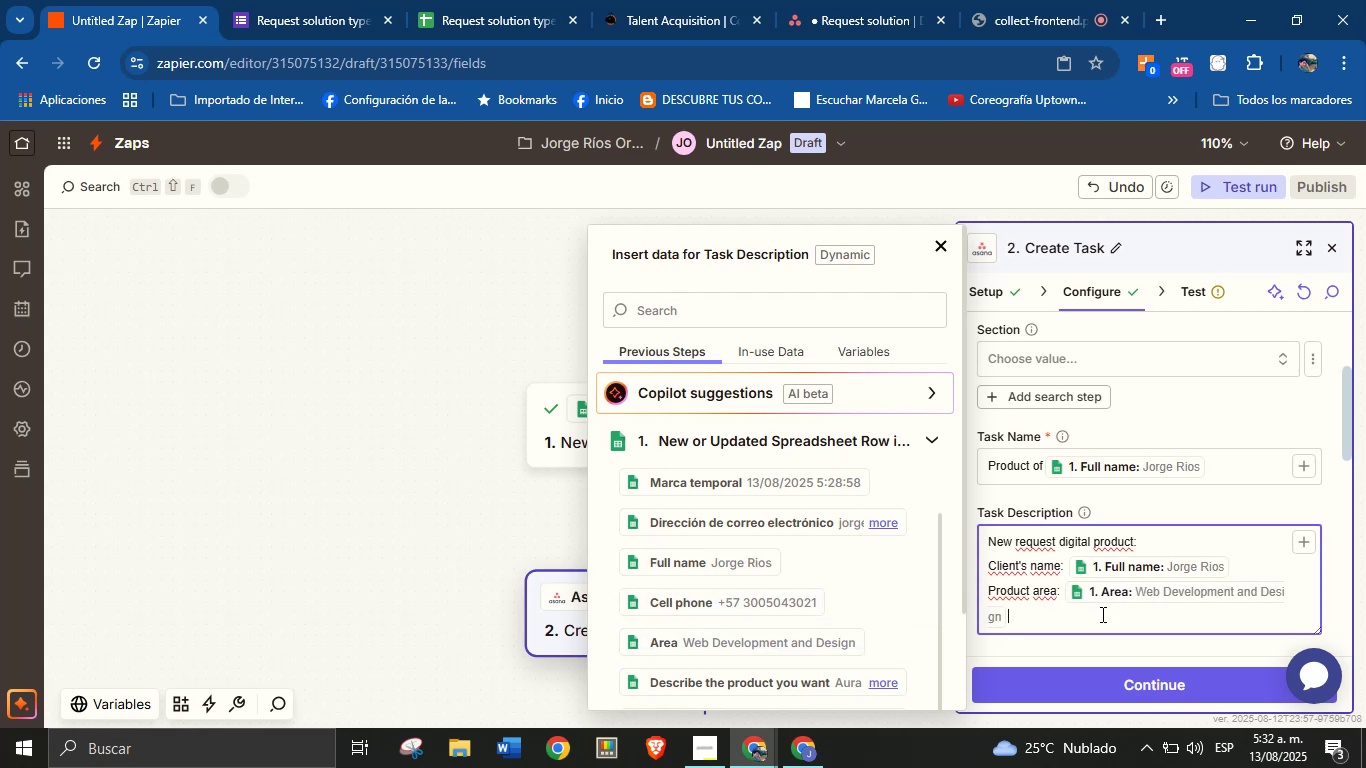 
key(Enter)
 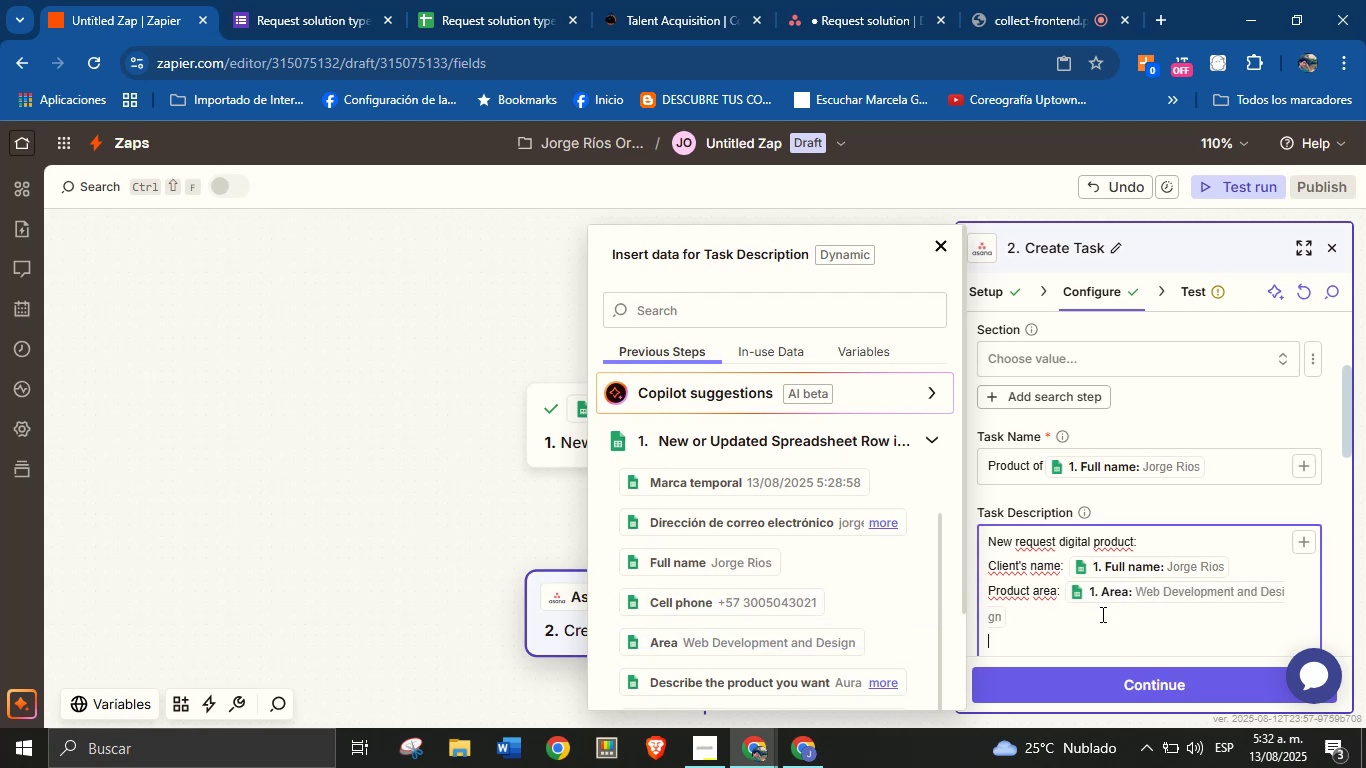 
wait(6.34)
 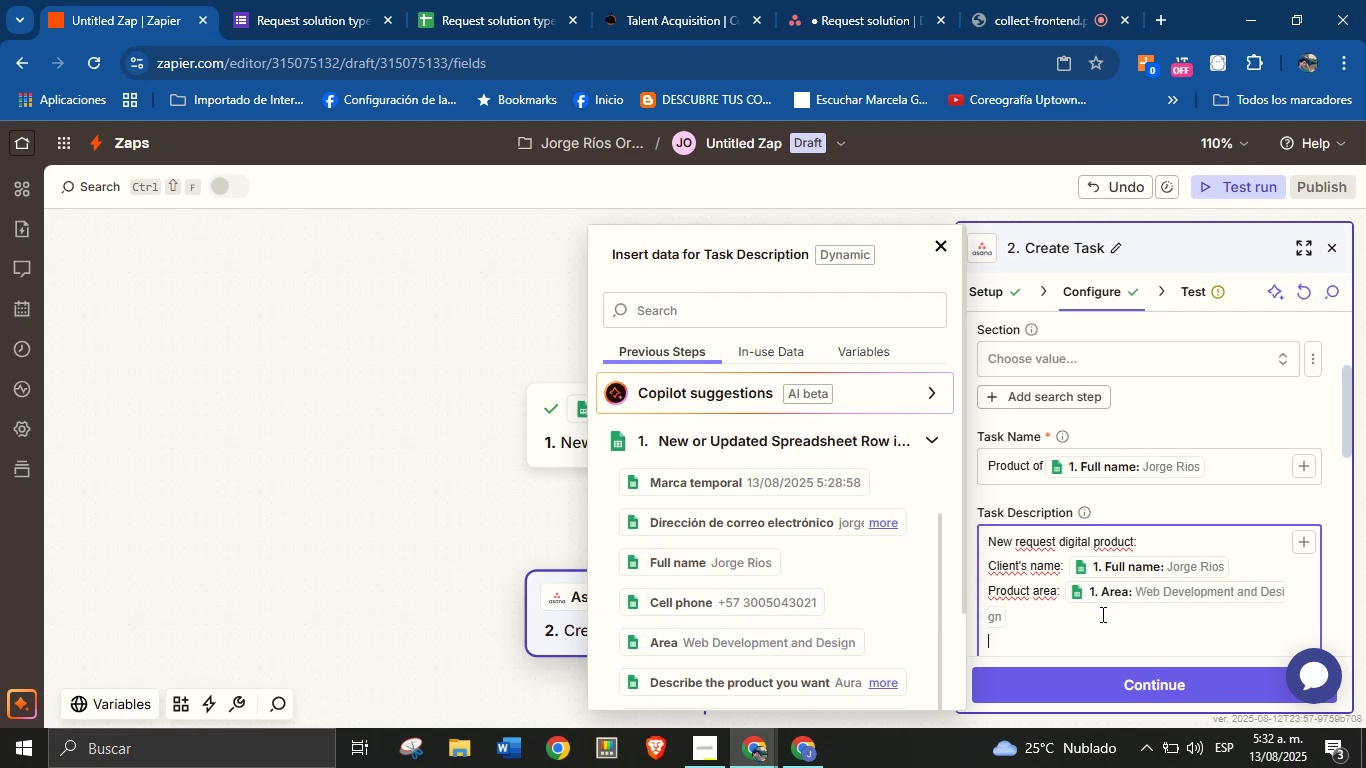 
scroll: coordinate [808, 570], scroll_direction: up, amount: 1.0
 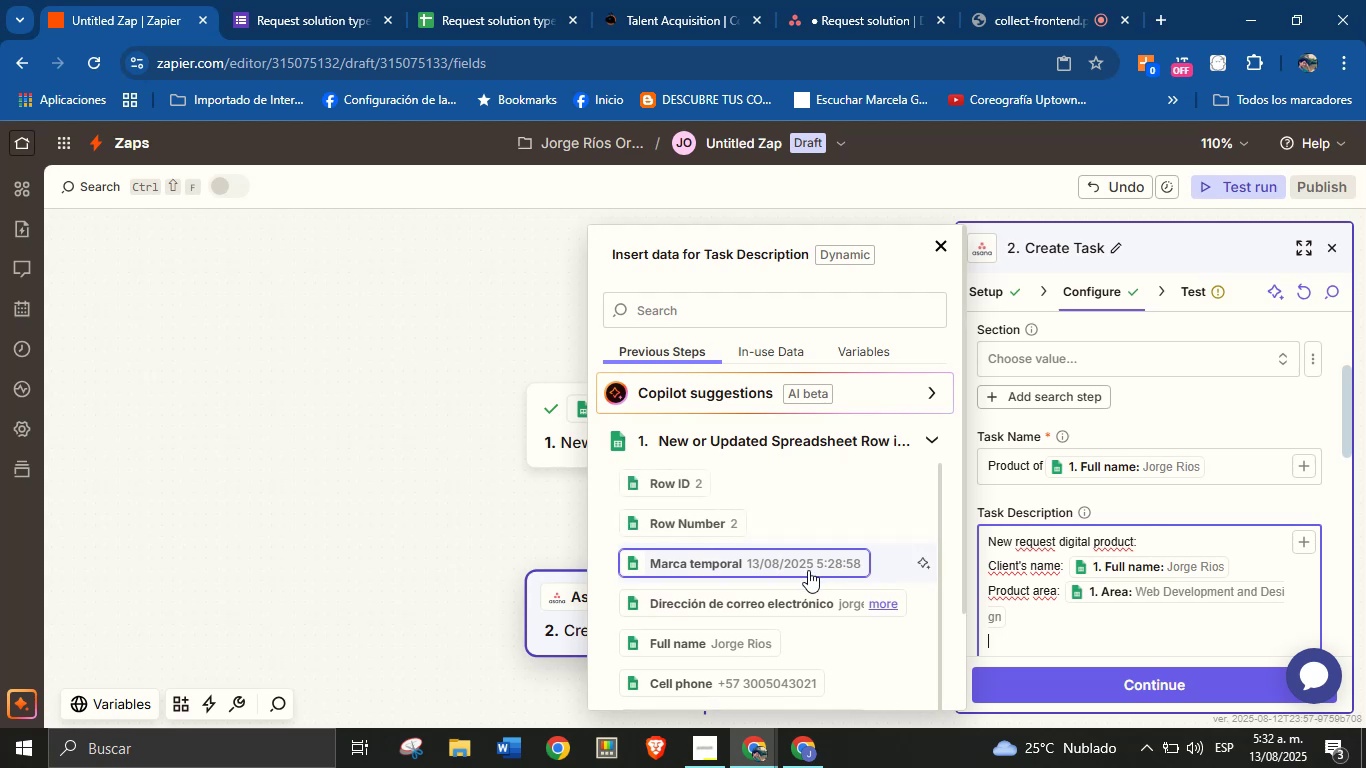 
scroll: coordinate [808, 570], scroll_direction: down, amount: 2.0
 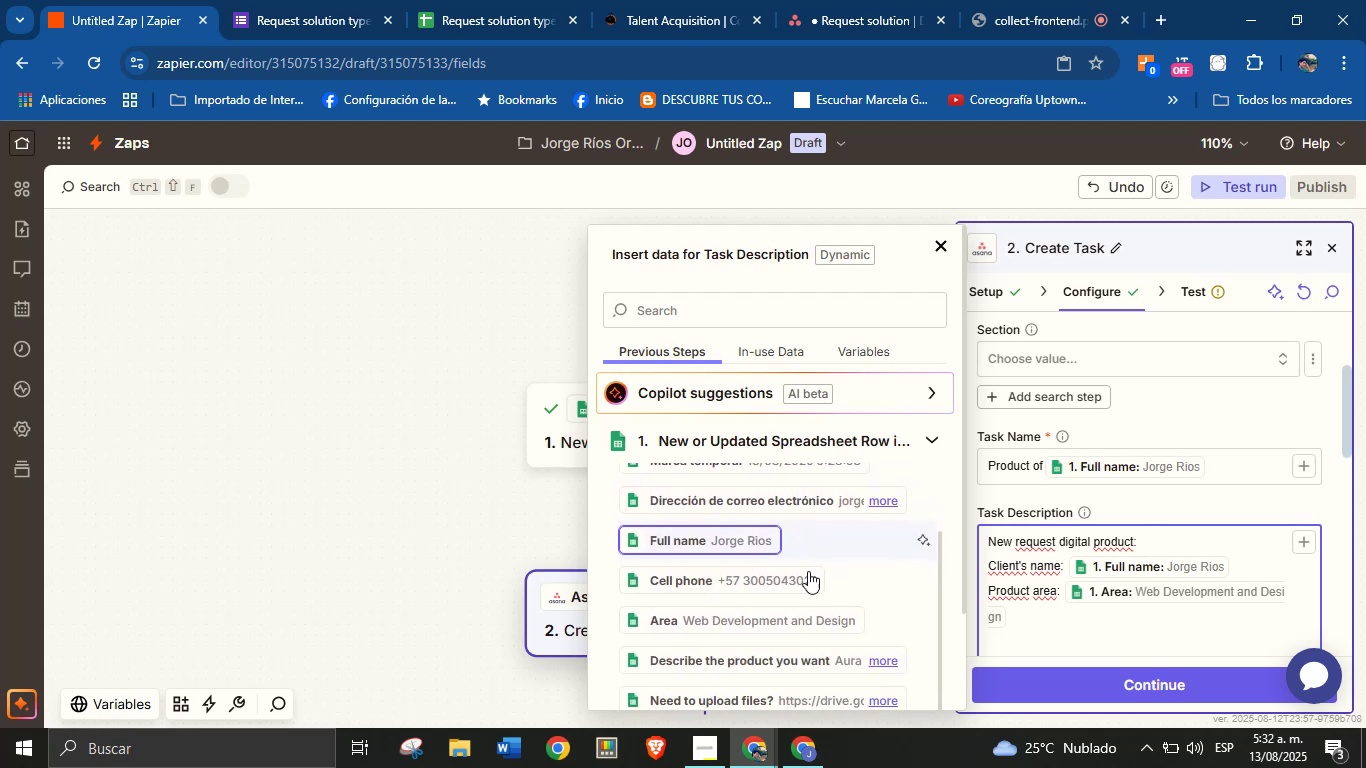 
scroll: coordinate [807, 581], scroll_direction: none, amount: 0.0
 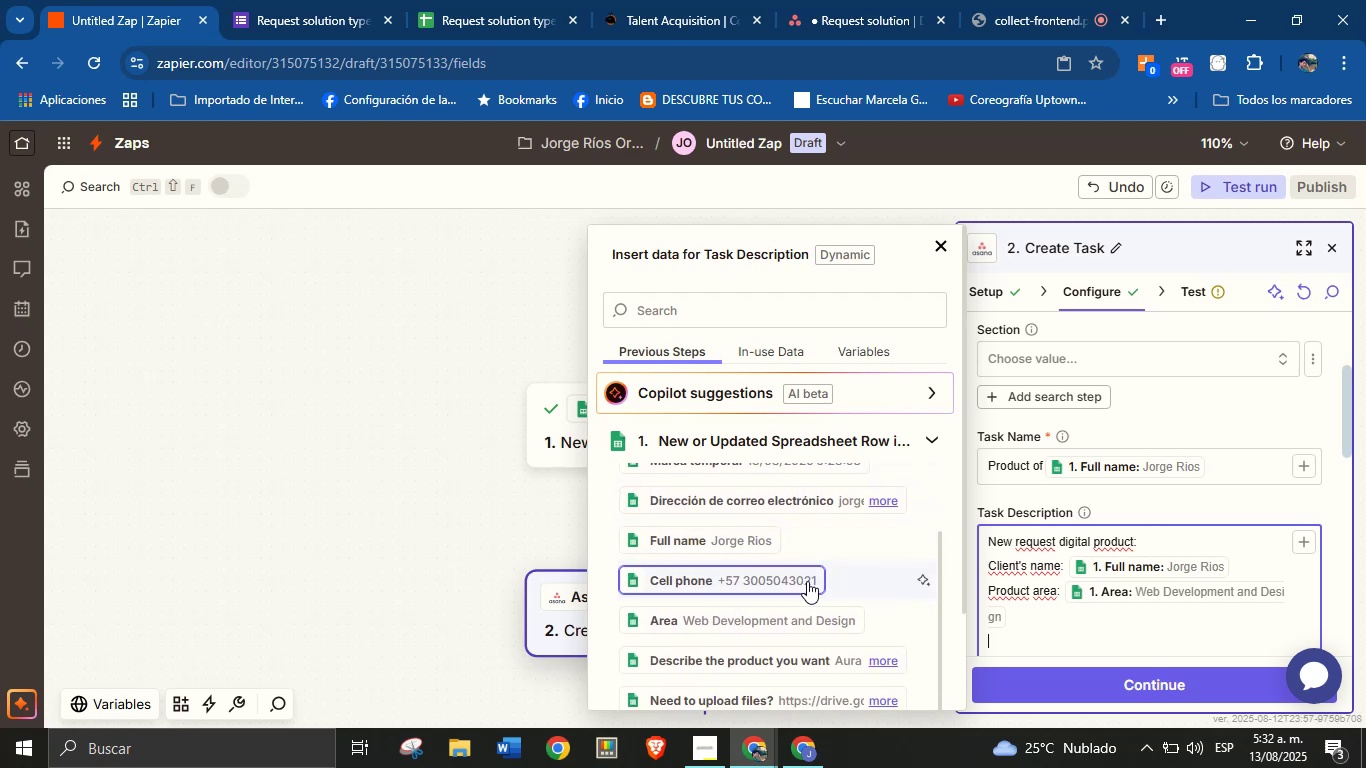 
scroll: coordinate [807, 582], scroll_direction: down, amount: 1.0
 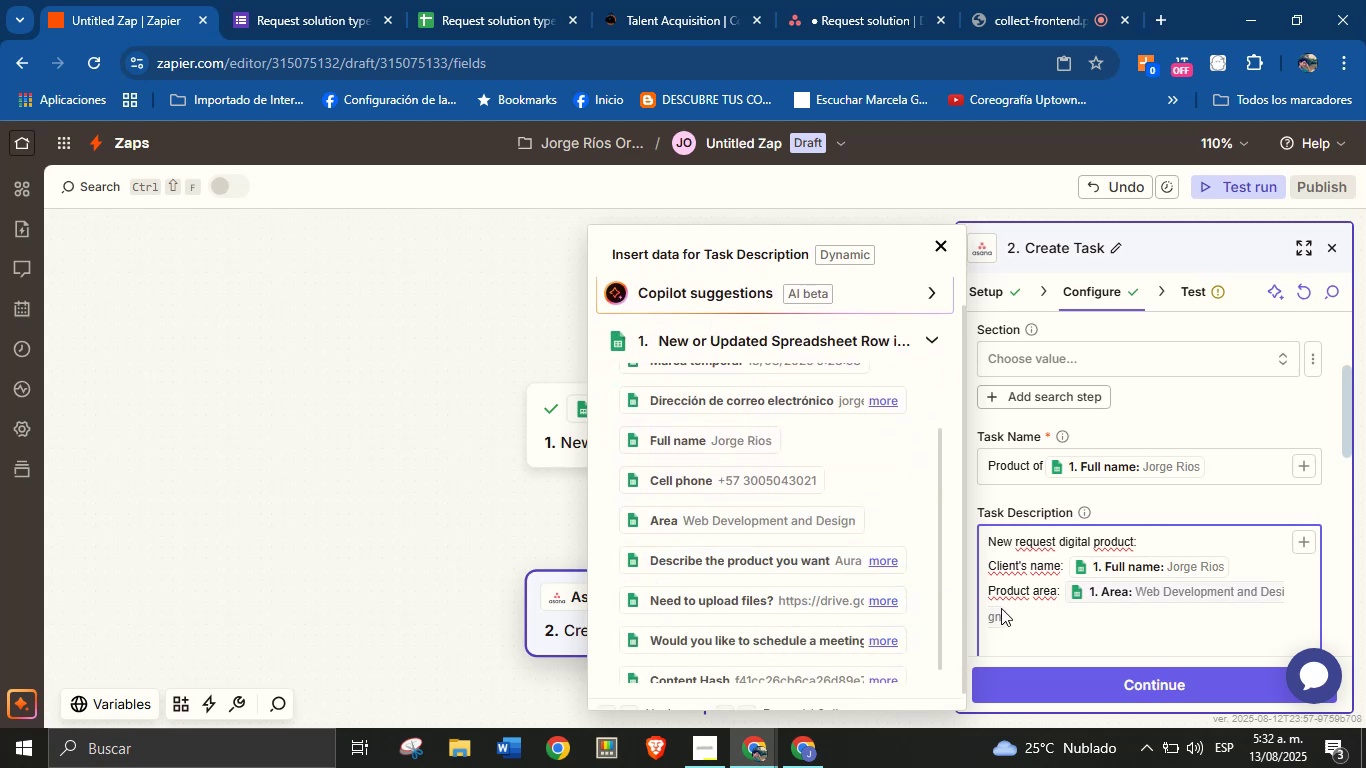 
key(CapsLock)
 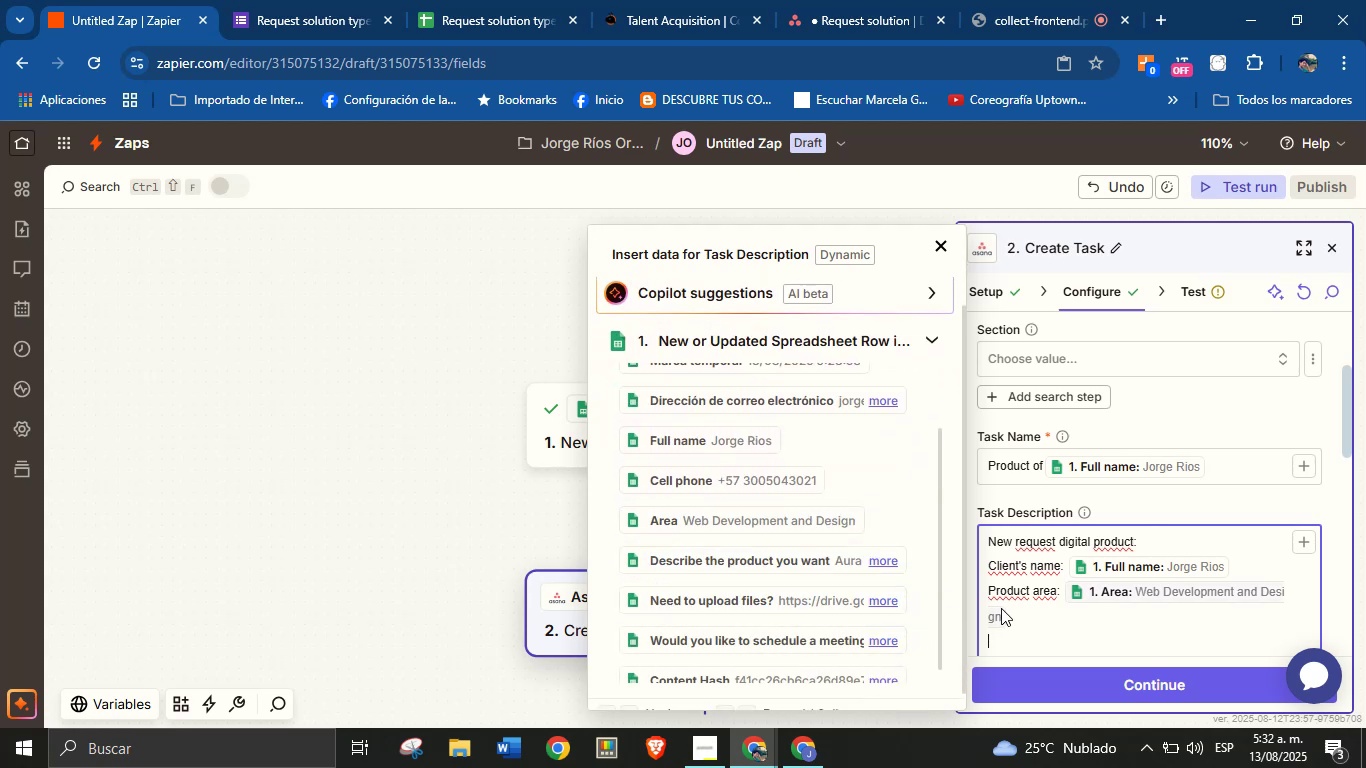 
key(CapsLock)
 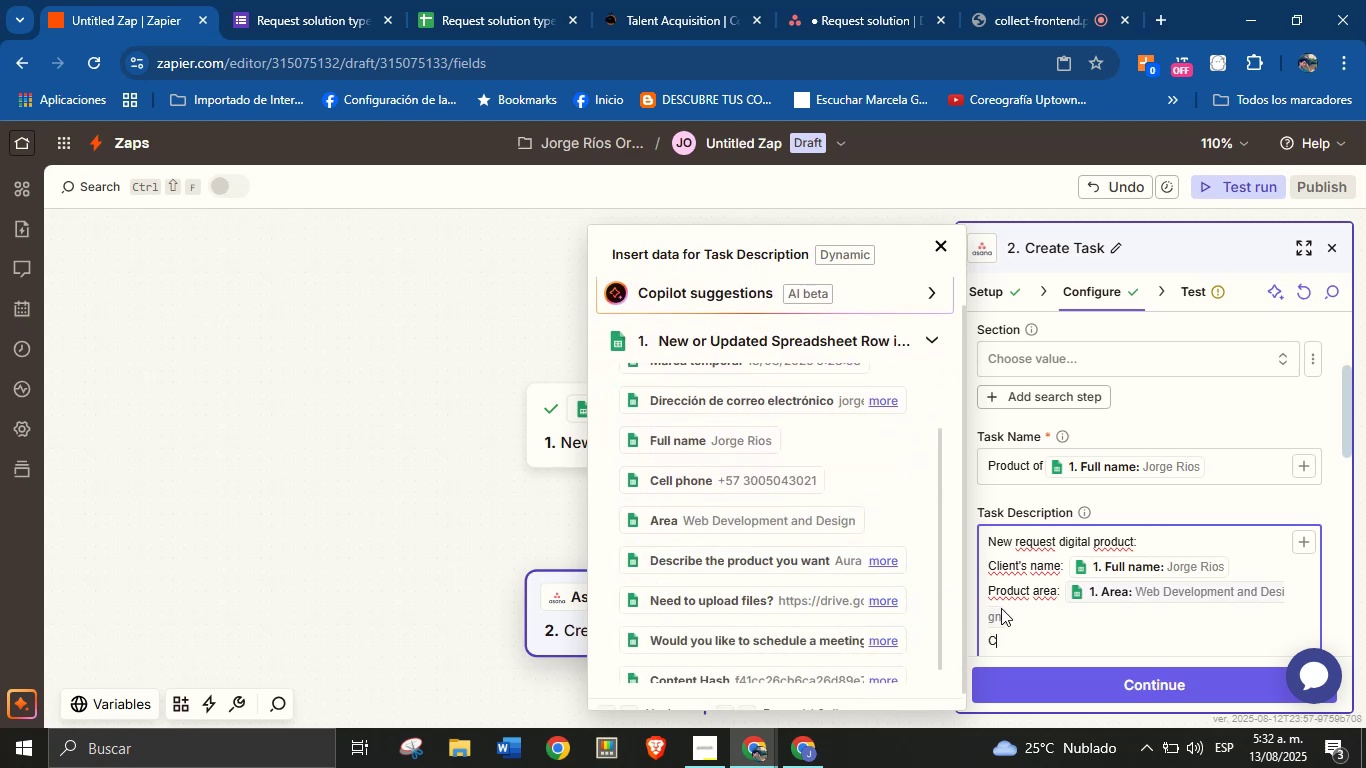 
key(C)
 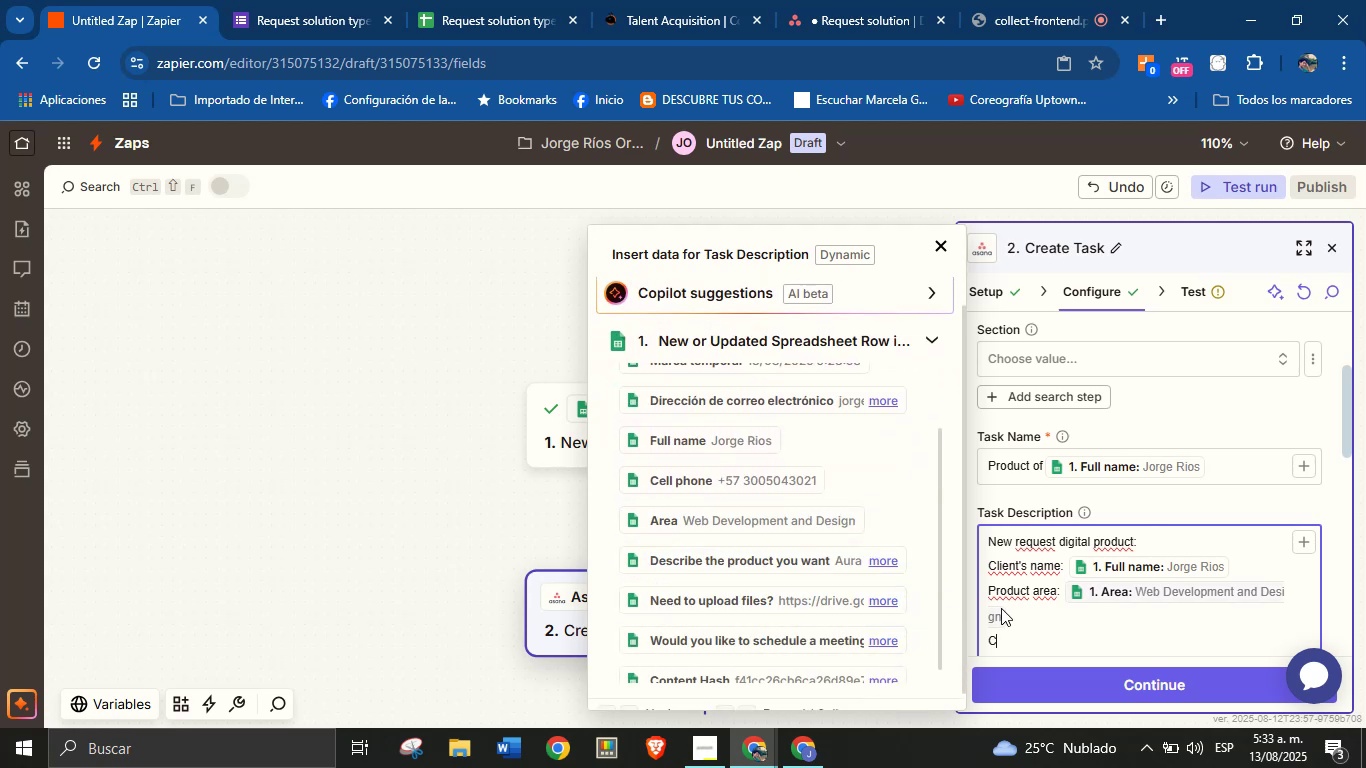 
wait(9.82)
 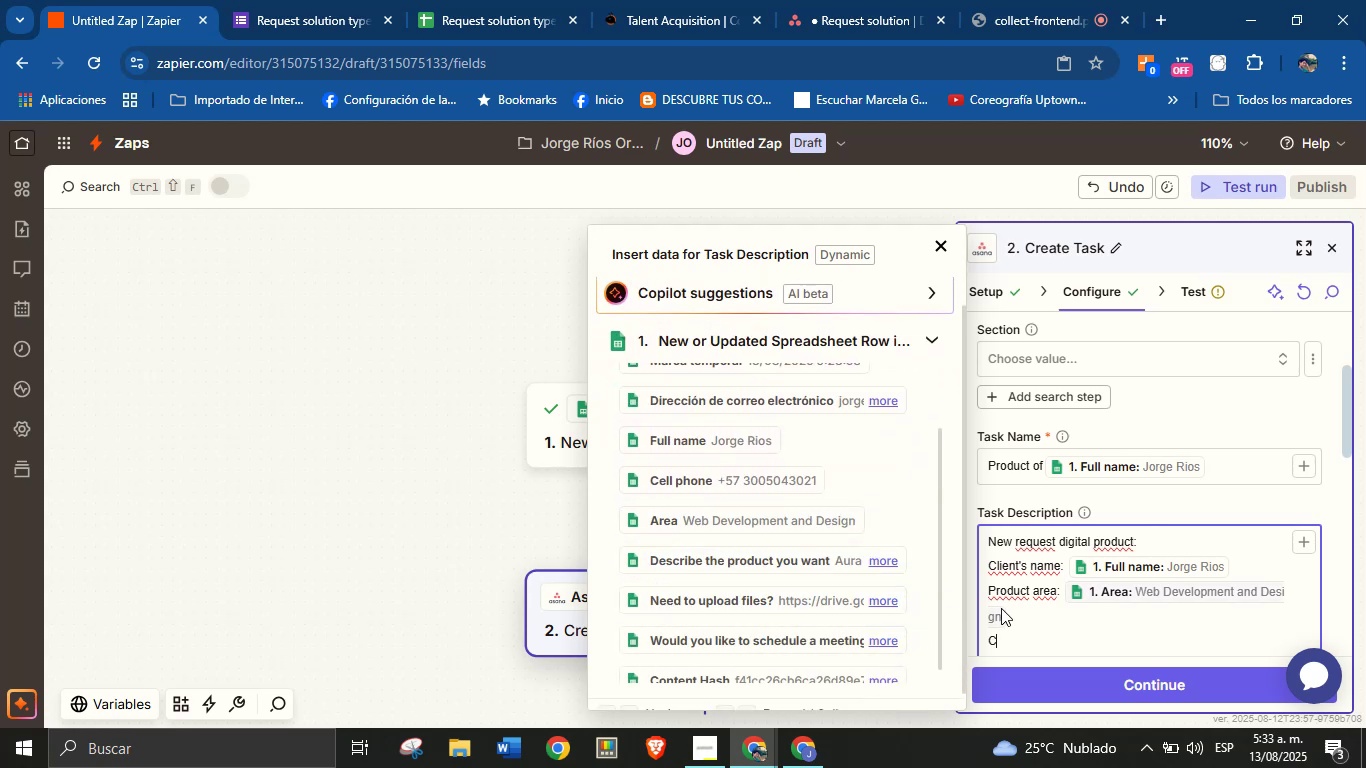 
type(ontact> )
 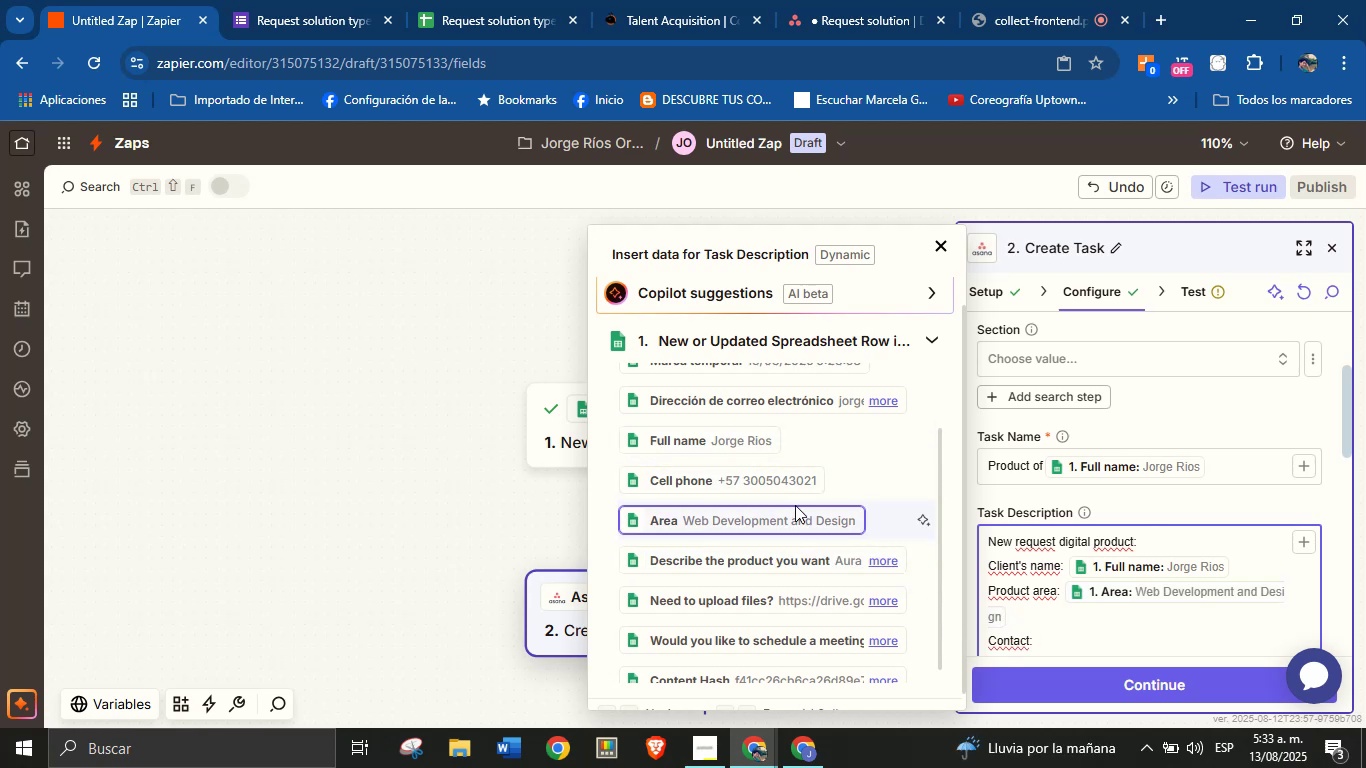 
left_click([827, 404])
 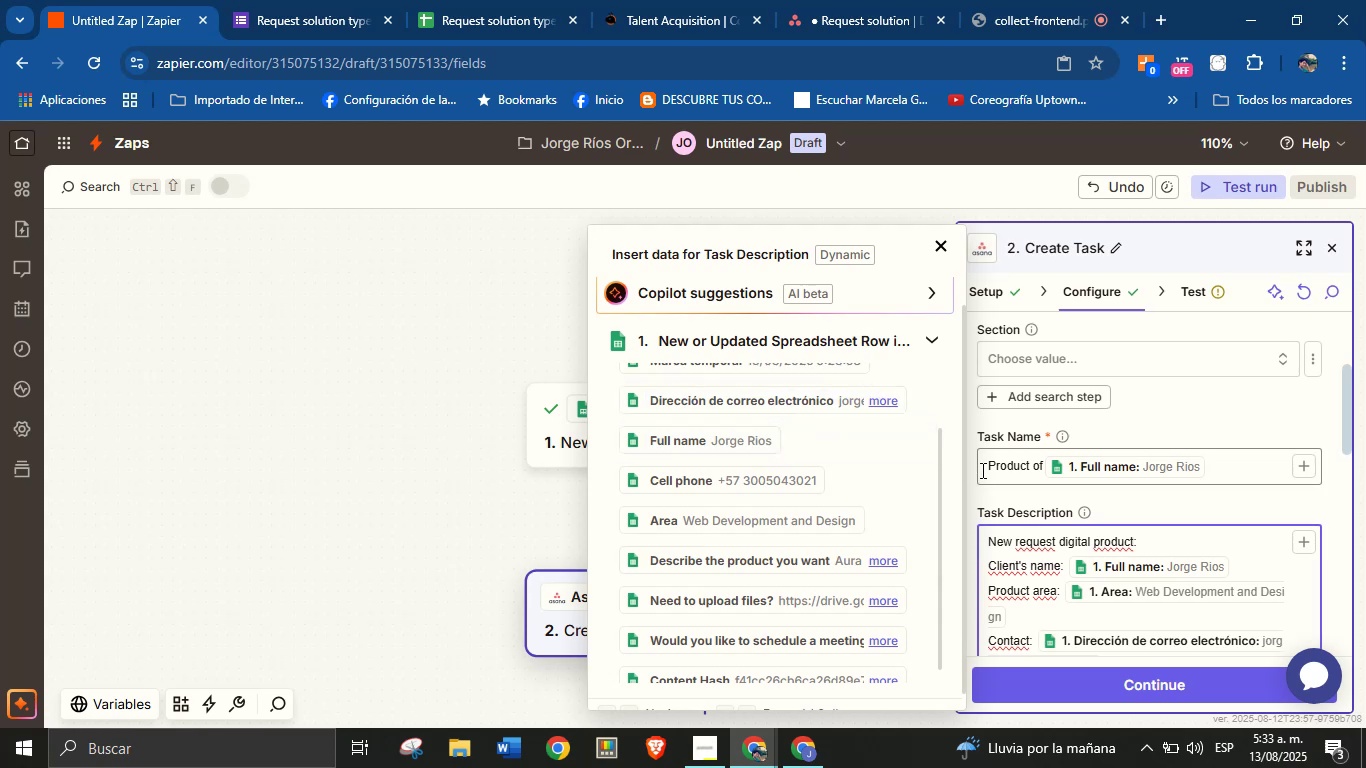 
key(Enter)
 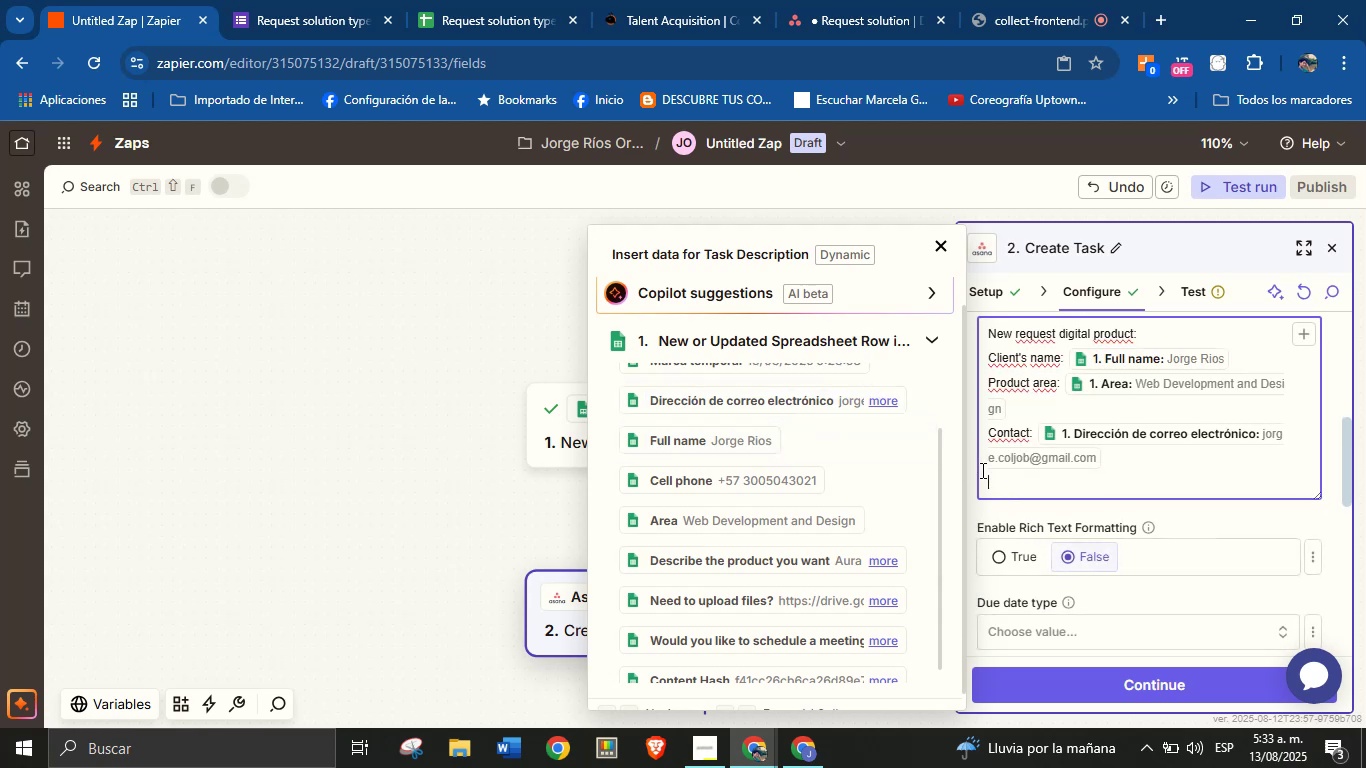 
type(Cell phone> )
 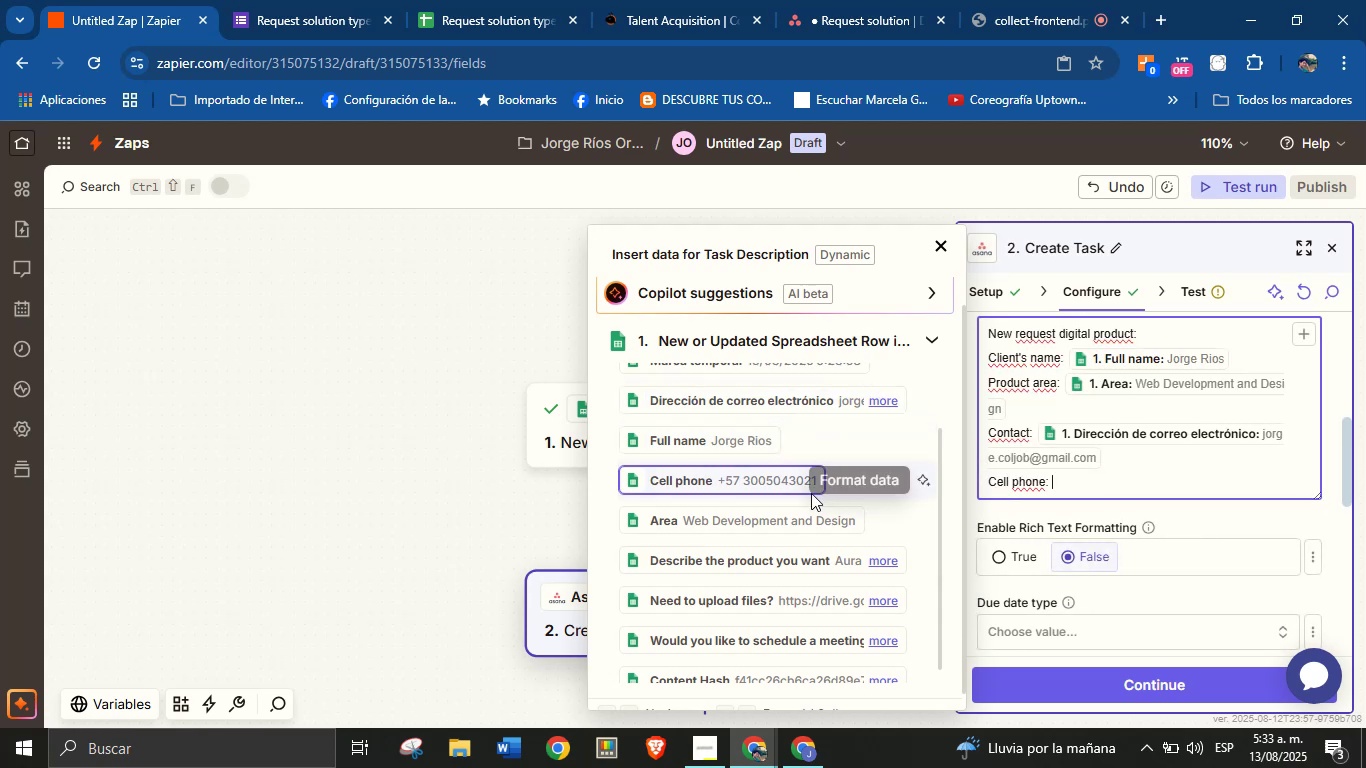 
left_click([783, 485])
 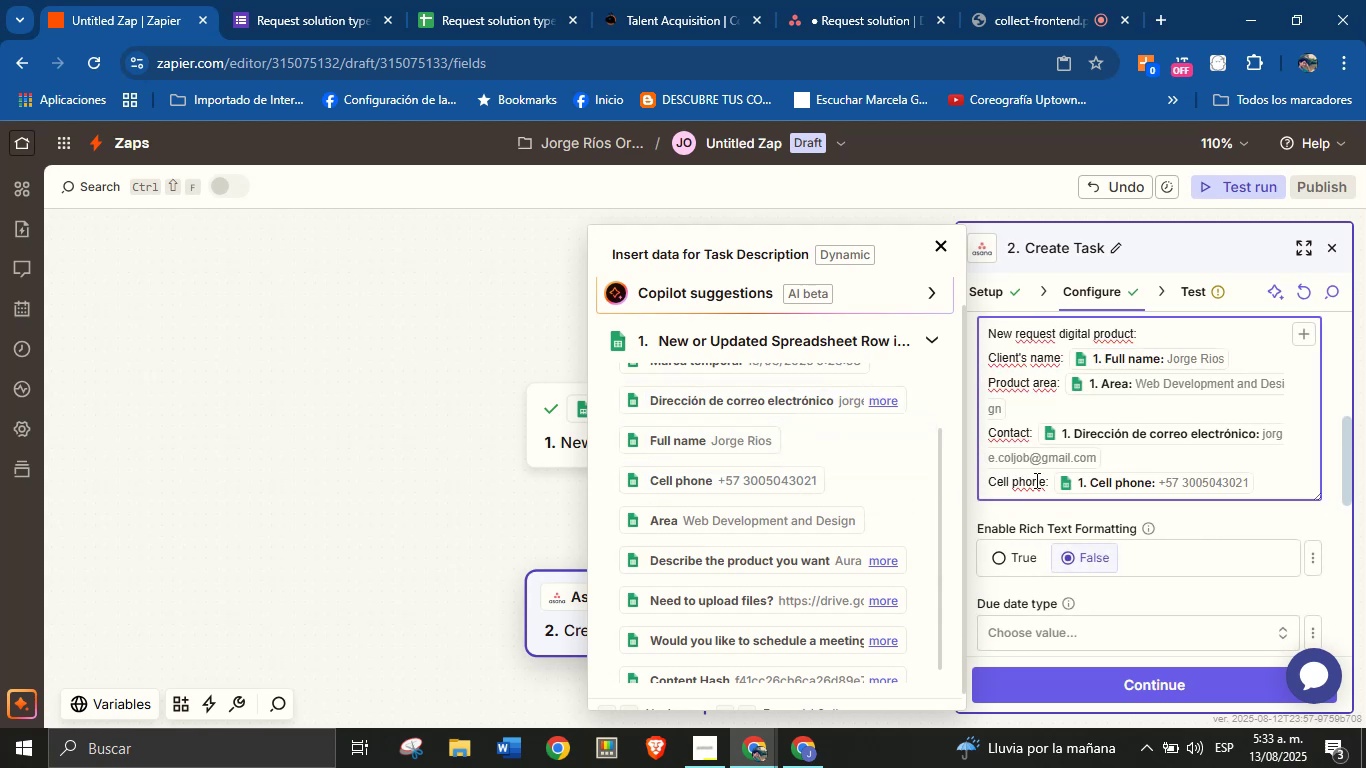 
key(Enter)
 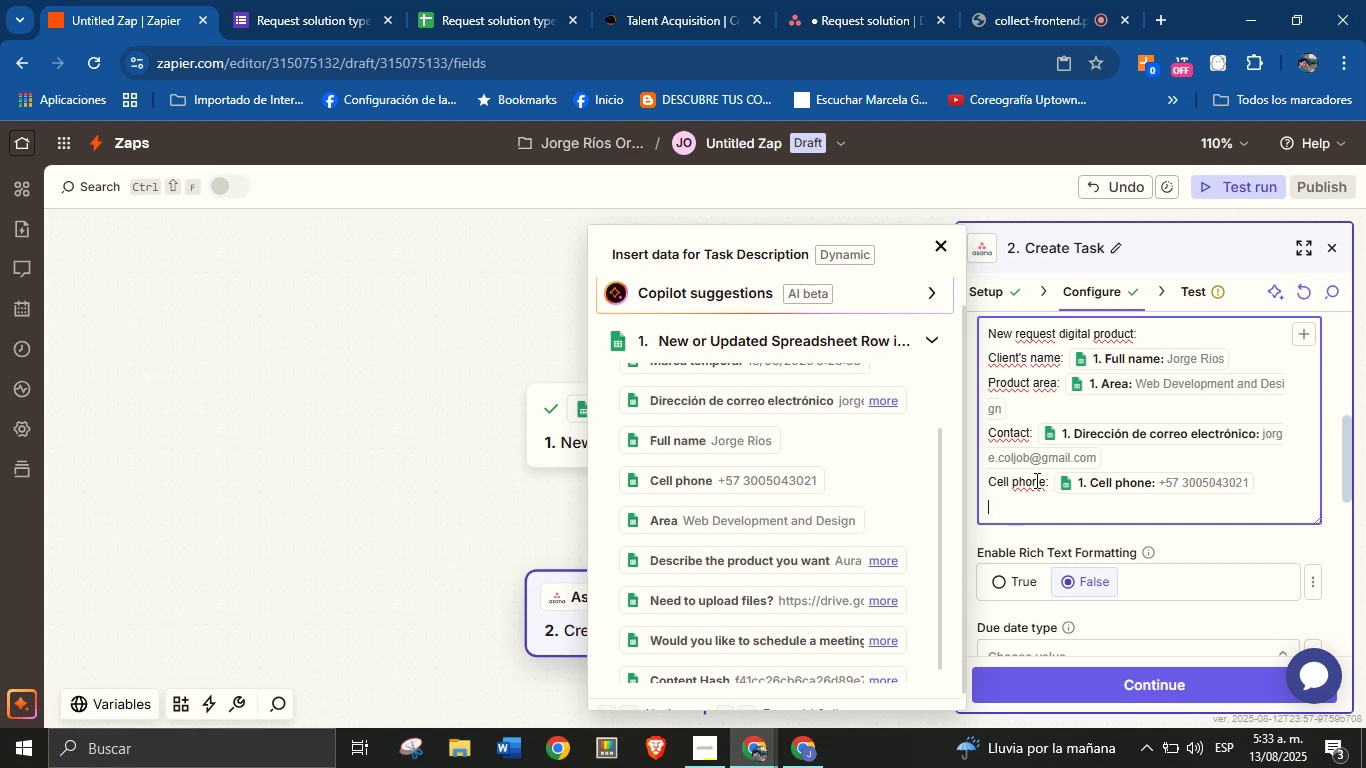 
wait(13.03)
 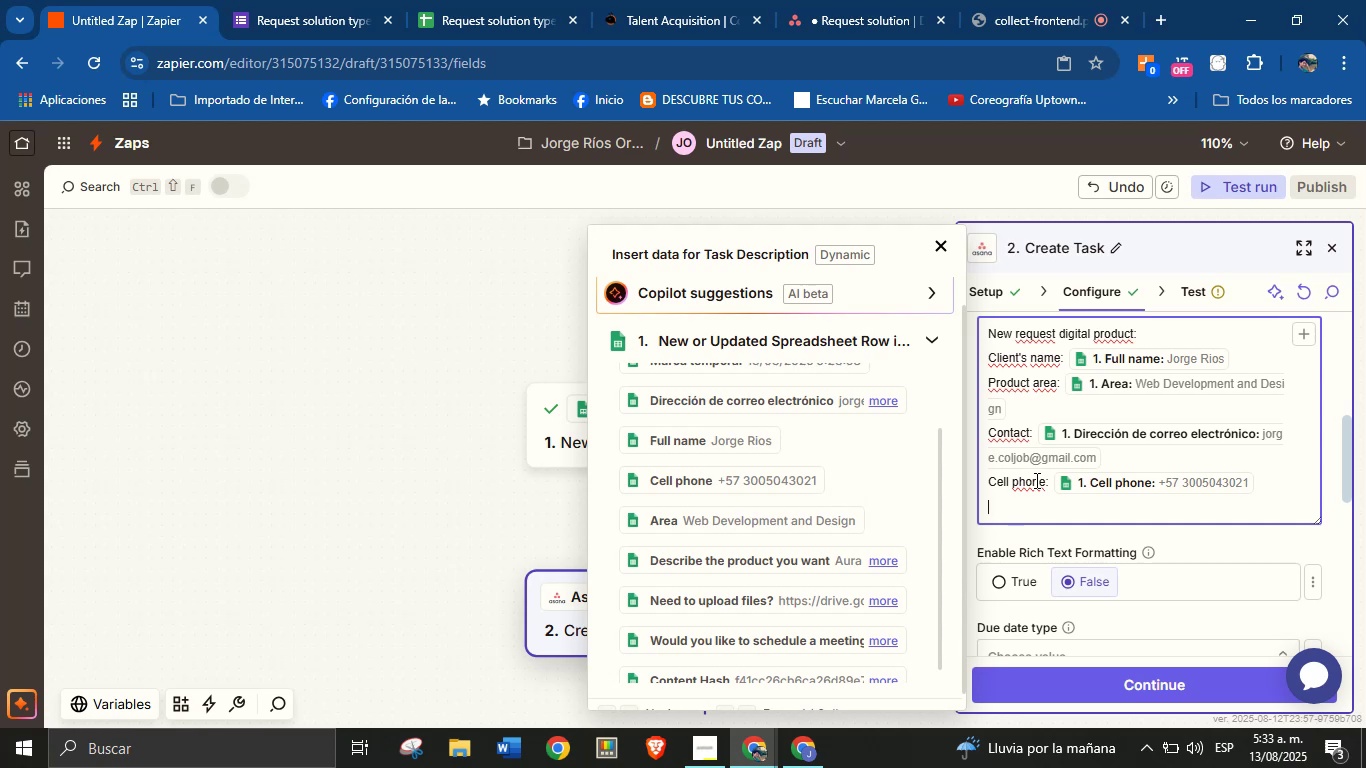 
type(Product description> )
 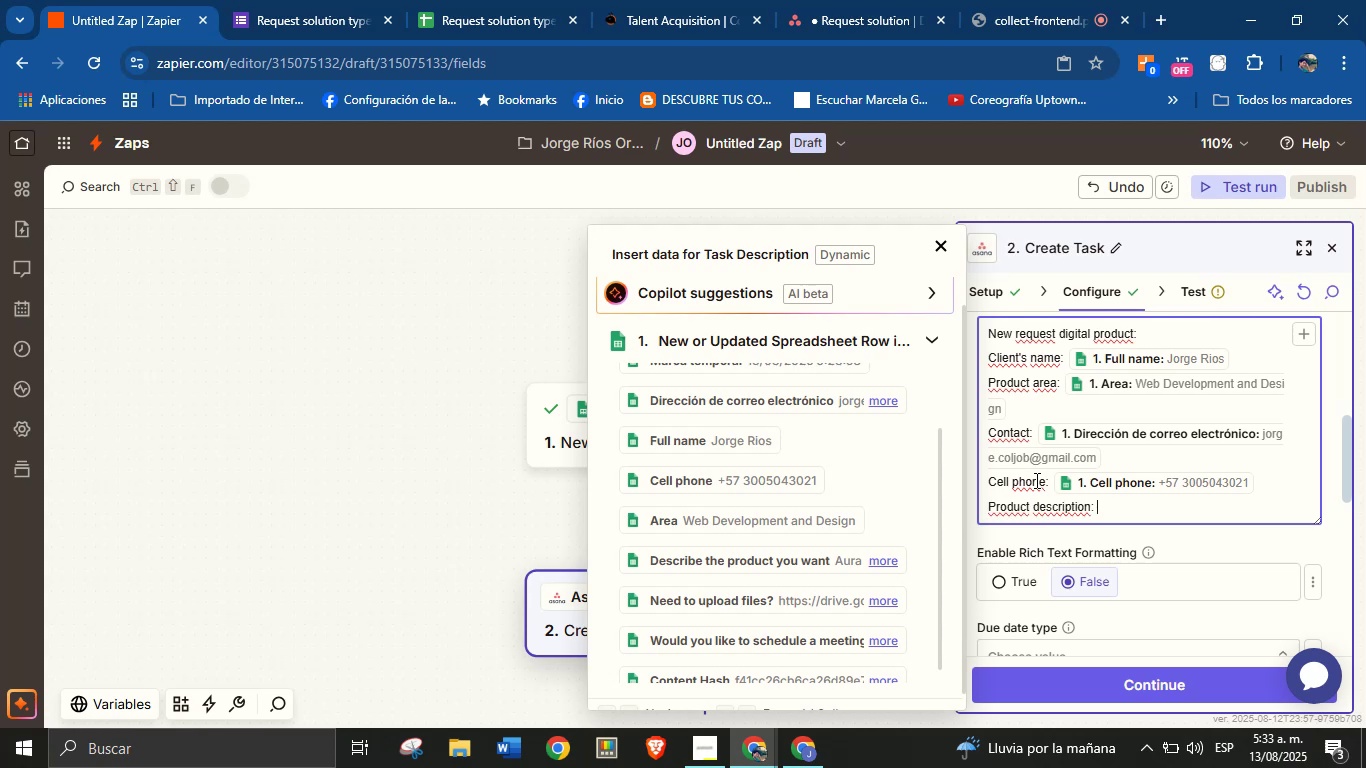 
left_click([760, 557])
 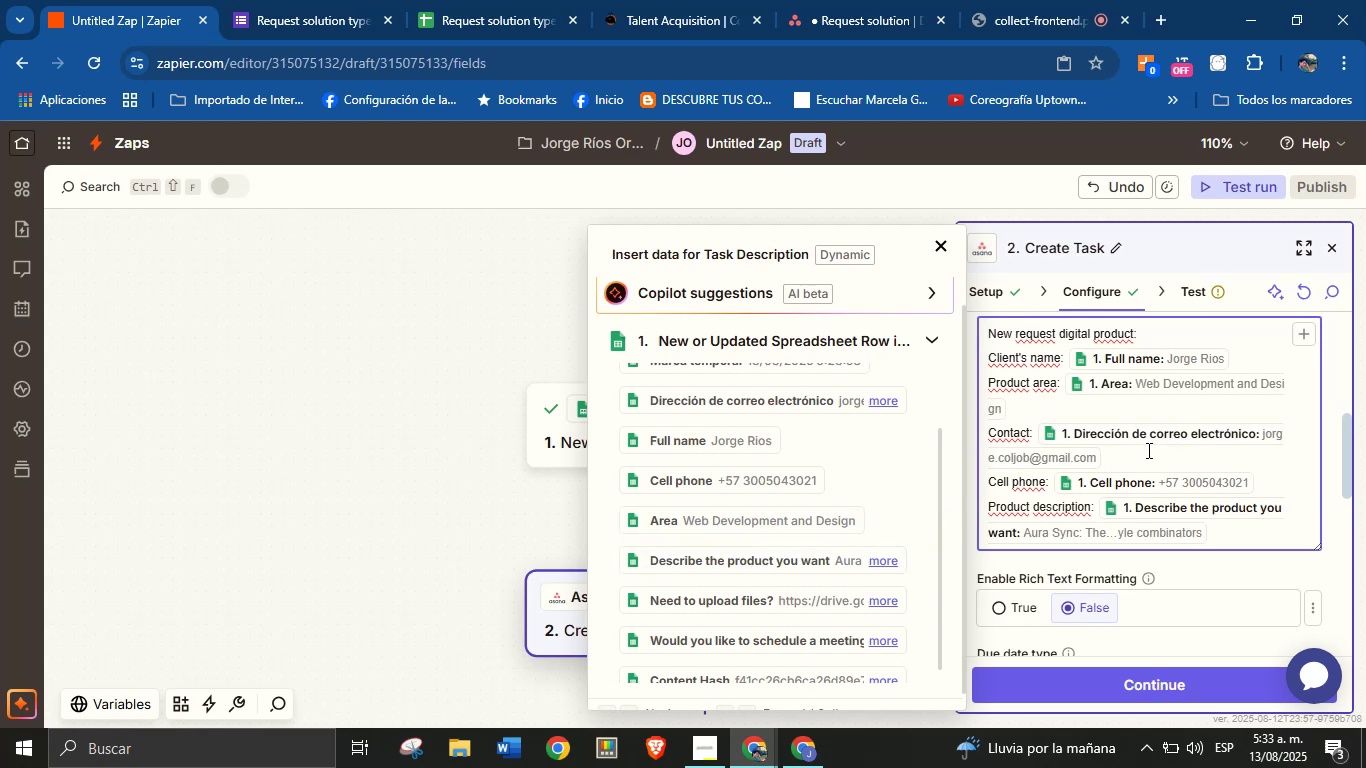 
scroll: coordinate [1197, 492], scroll_direction: down, amount: 1.0
 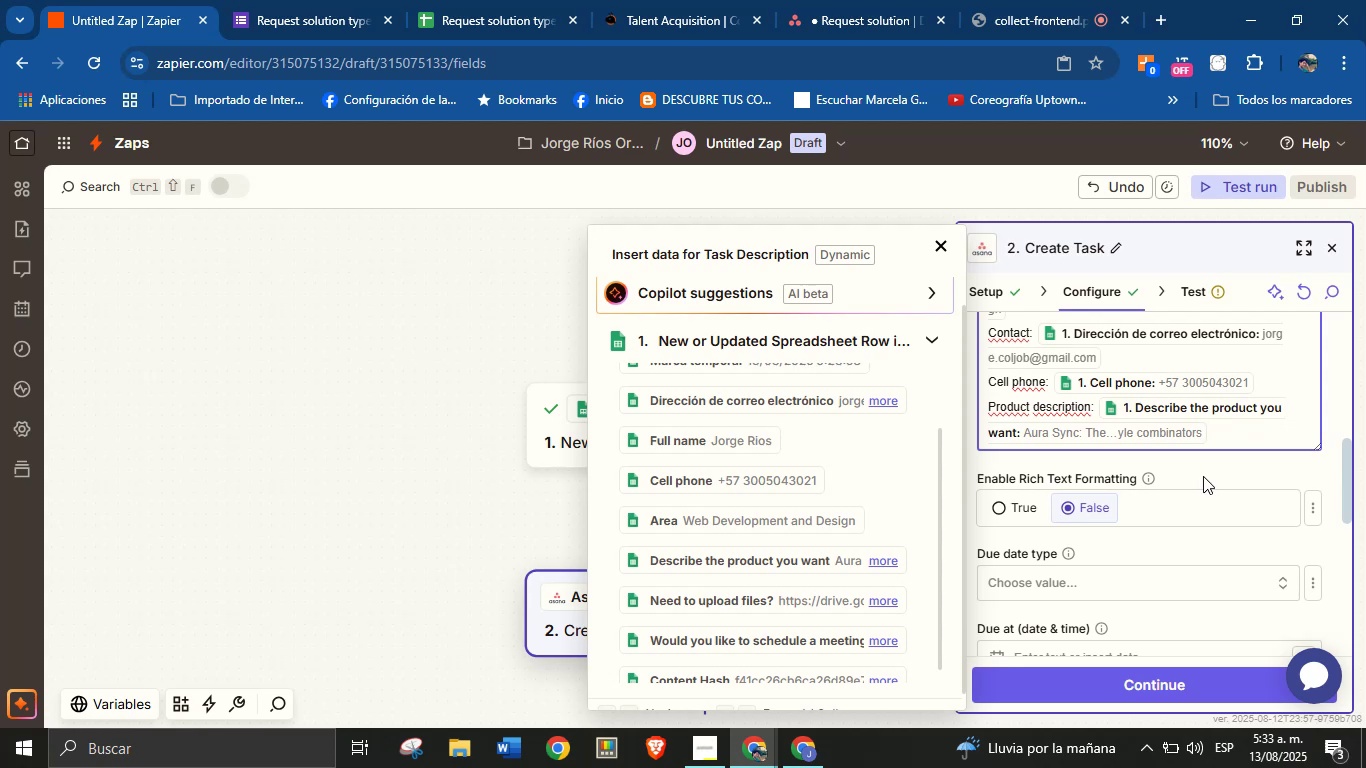 
wait(6.97)
 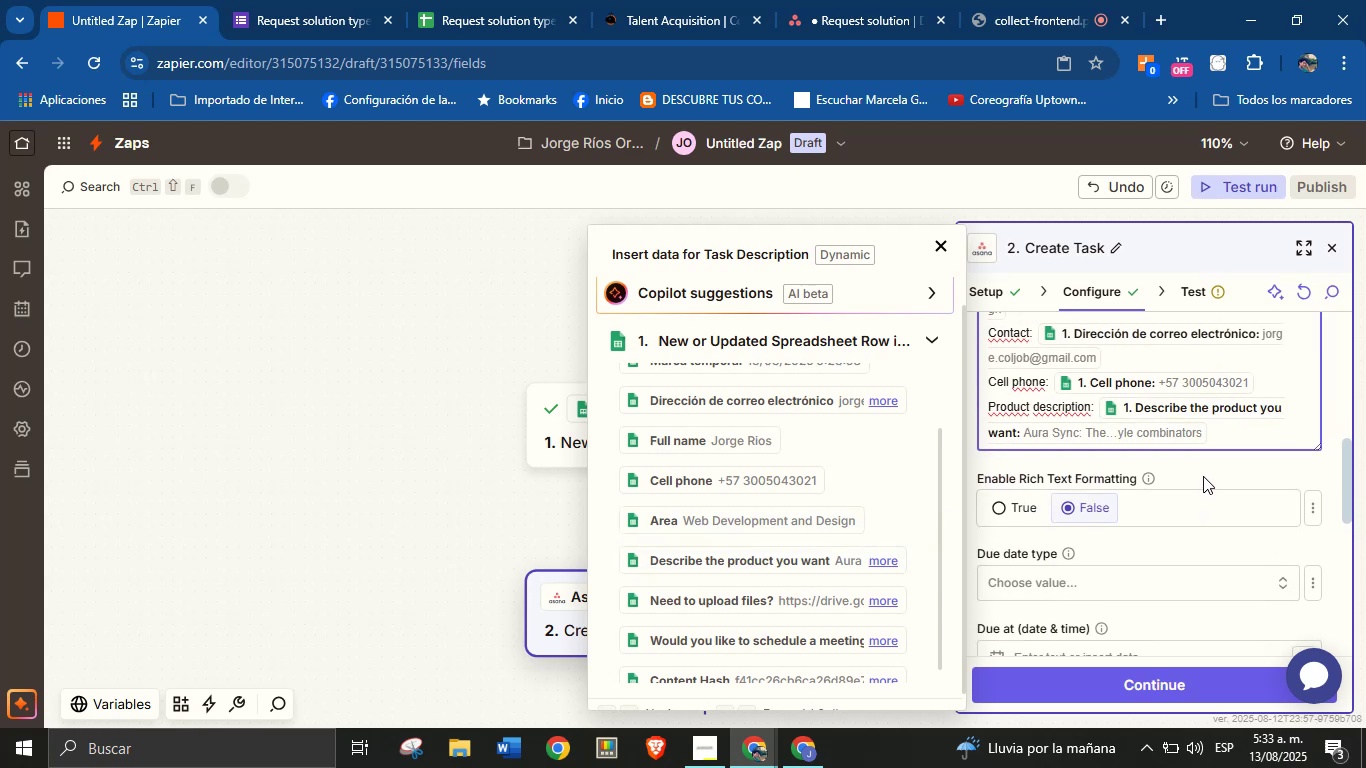 
scroll: coordinate [1203, 482], scroll_direction: none, amount: 0.0
 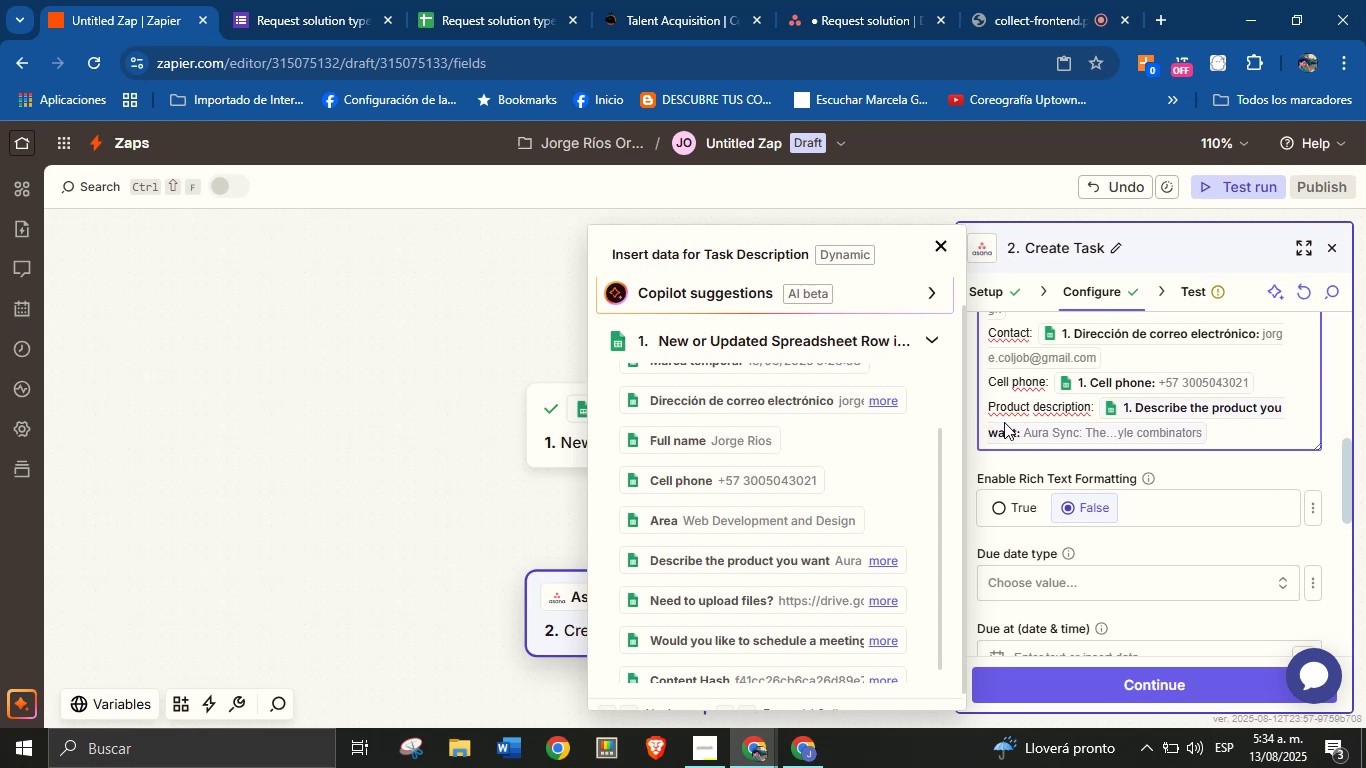 
wait(33.05)
 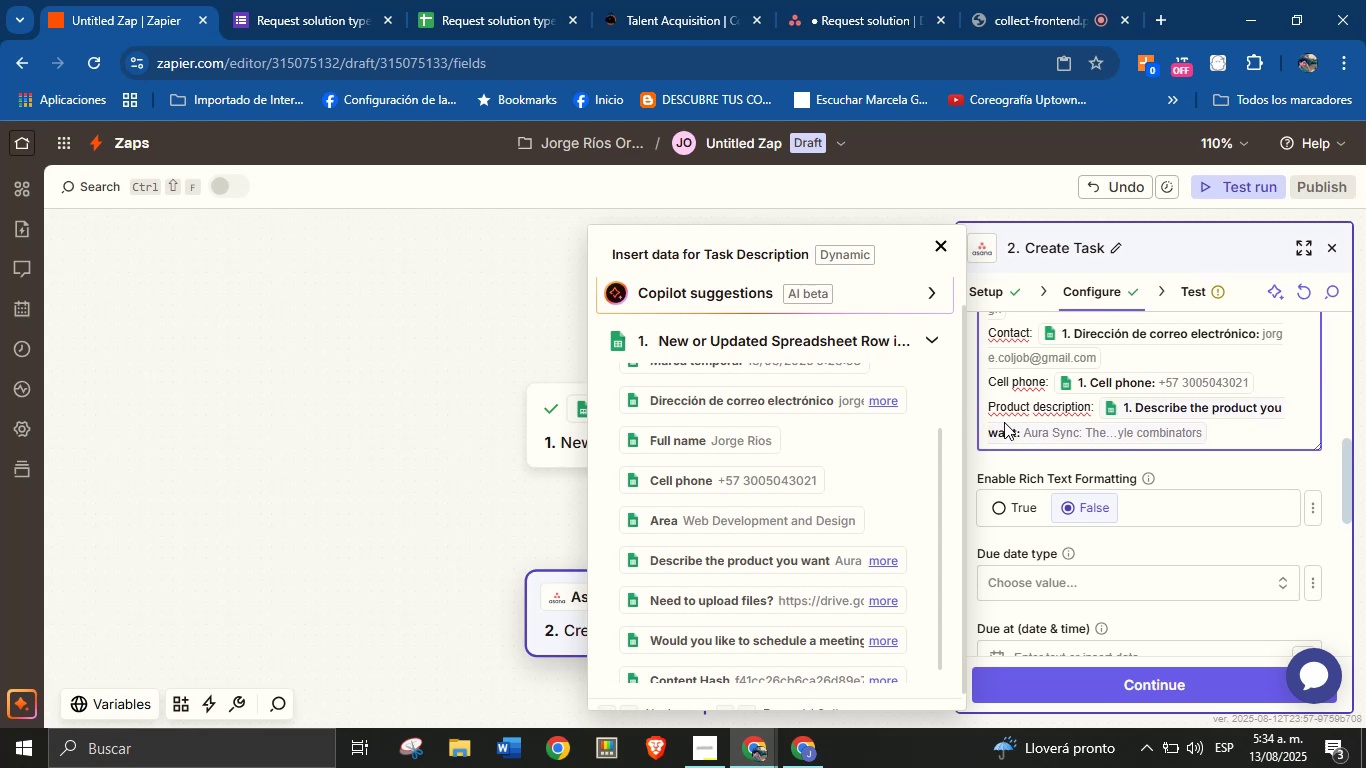 
left_click([1115, 534])
 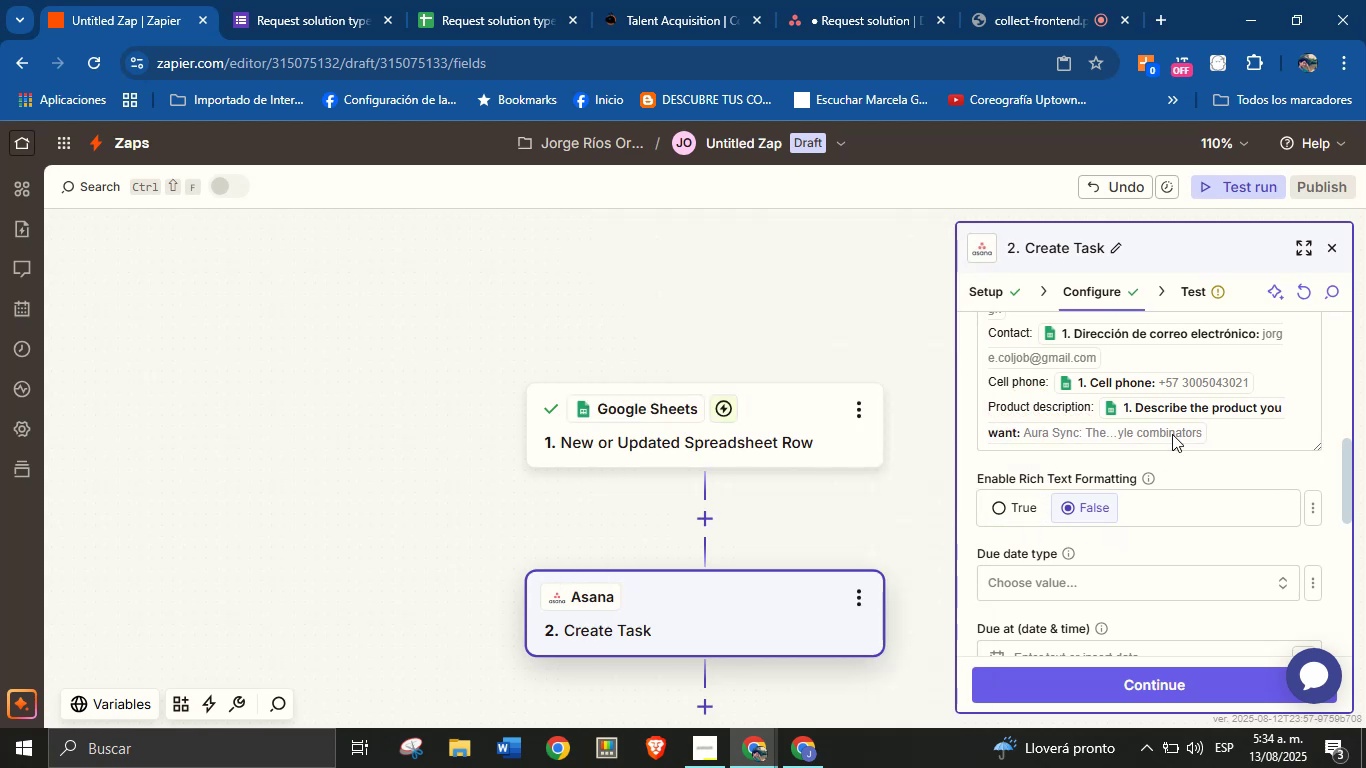 
scroll: coordinate [1171, 487], scroll_direction: down, amount: 9.0
 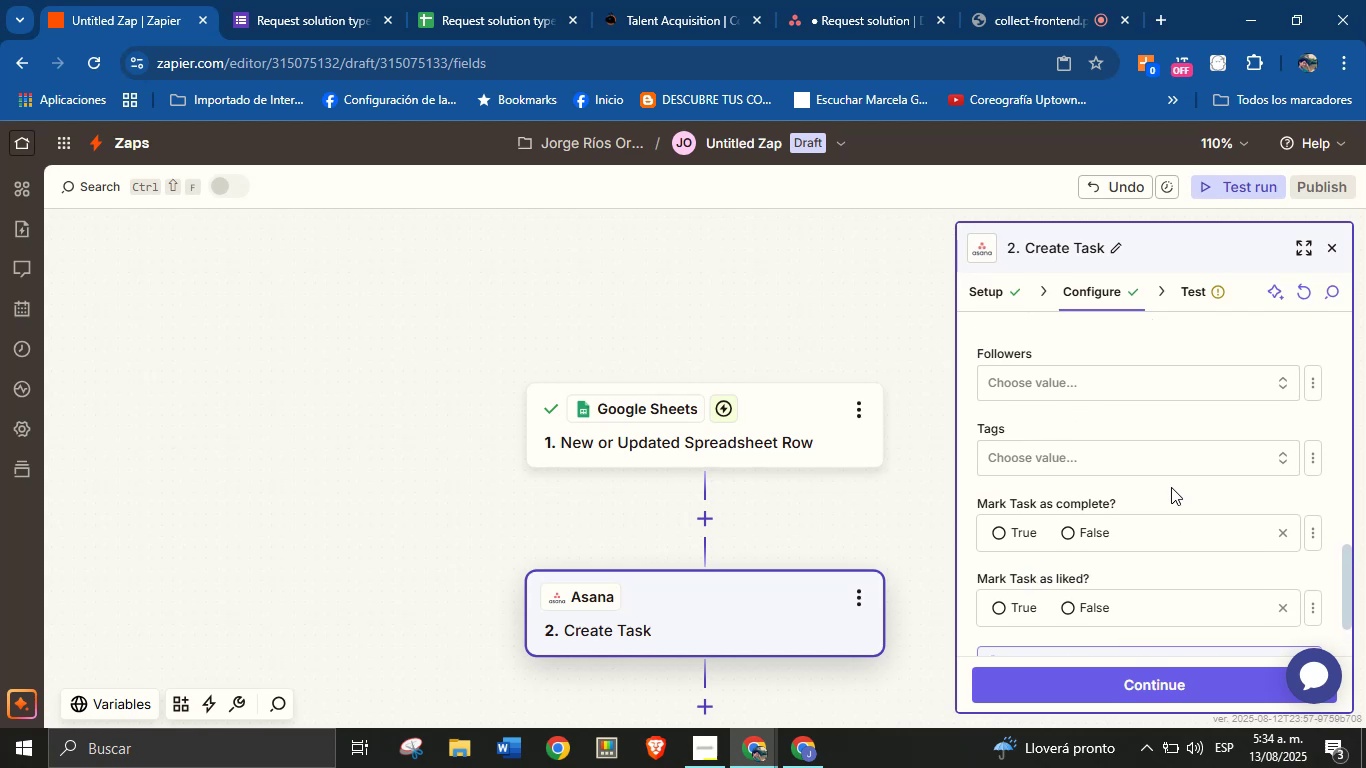 
scroll: coordinate [1078, 500], scroll_direction: up, amount: 4.0
 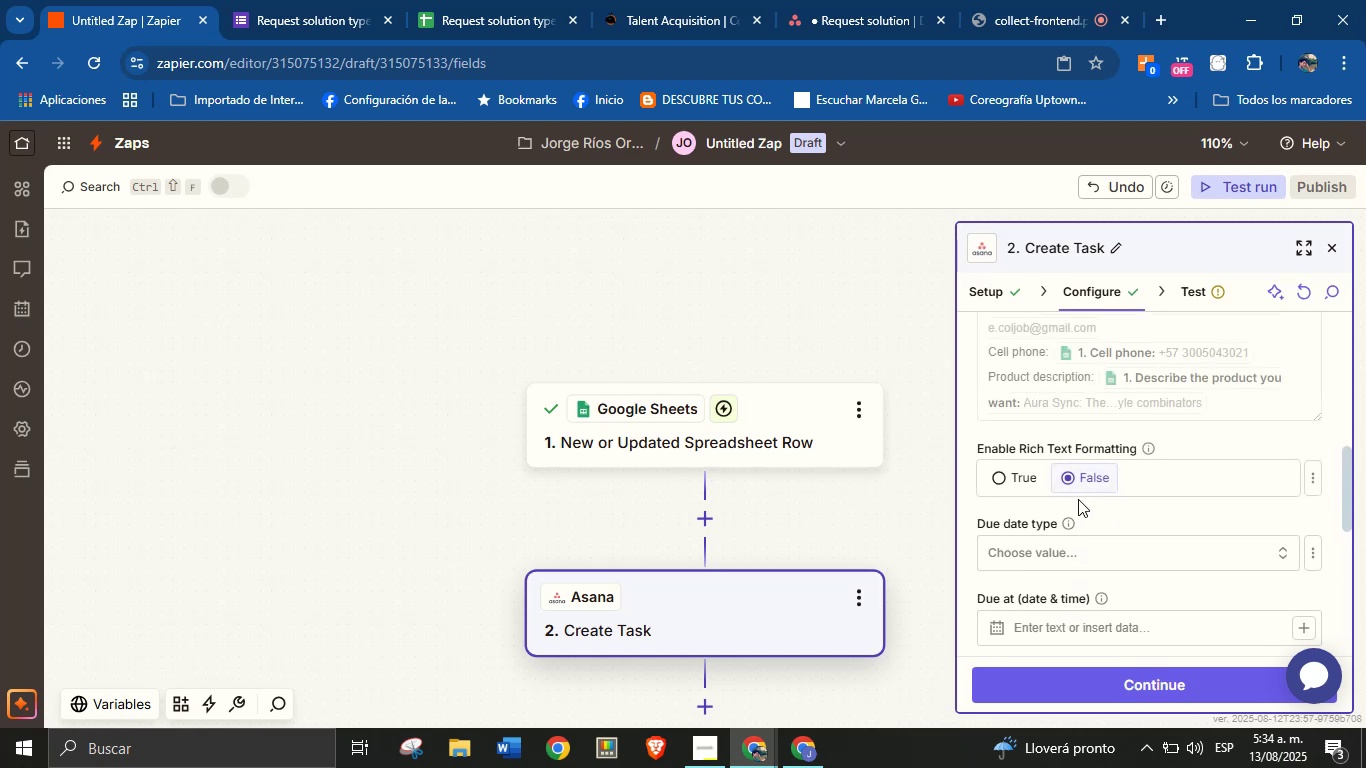 
scroll: coordinate [1078, 499], scroll_direction: none, amount: 0.0
 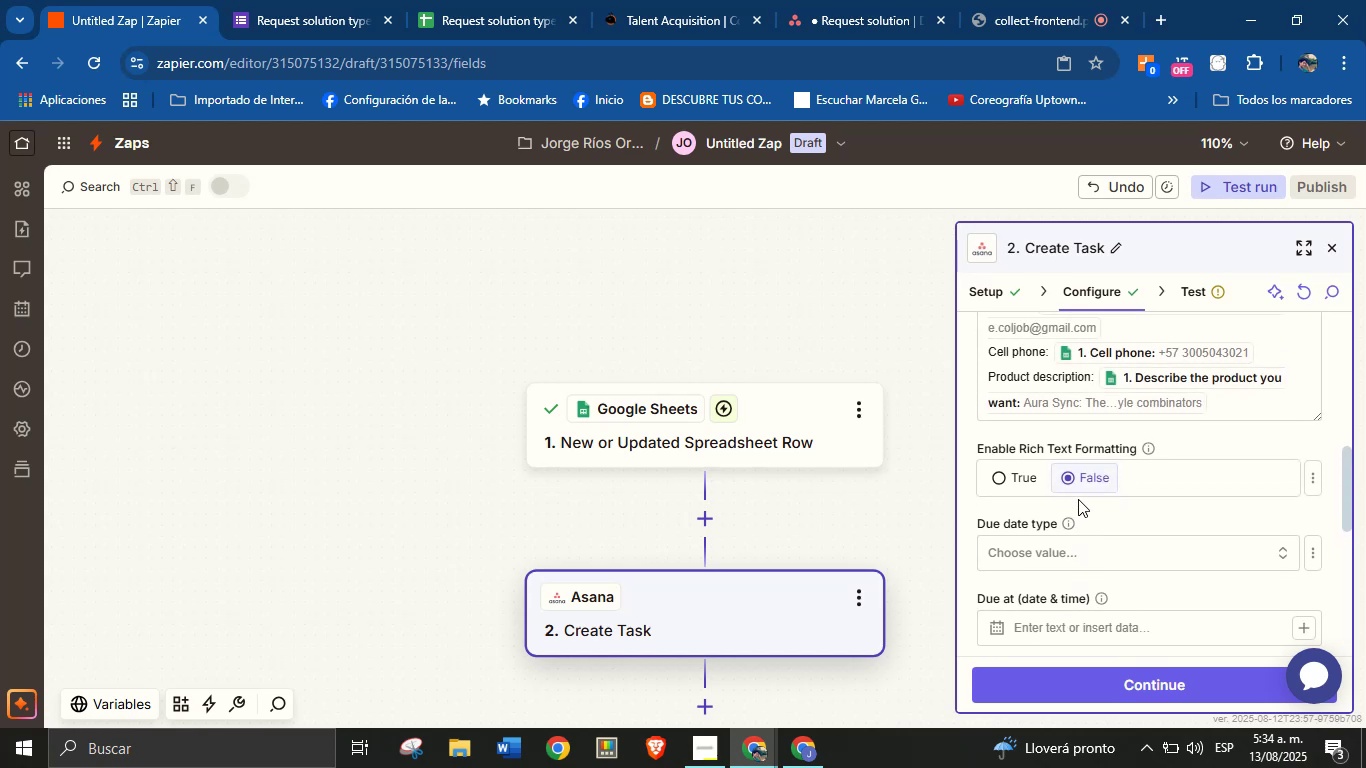 
scroll: coordinate [1080, 499], scroll_direction: up, amount: 7.0
 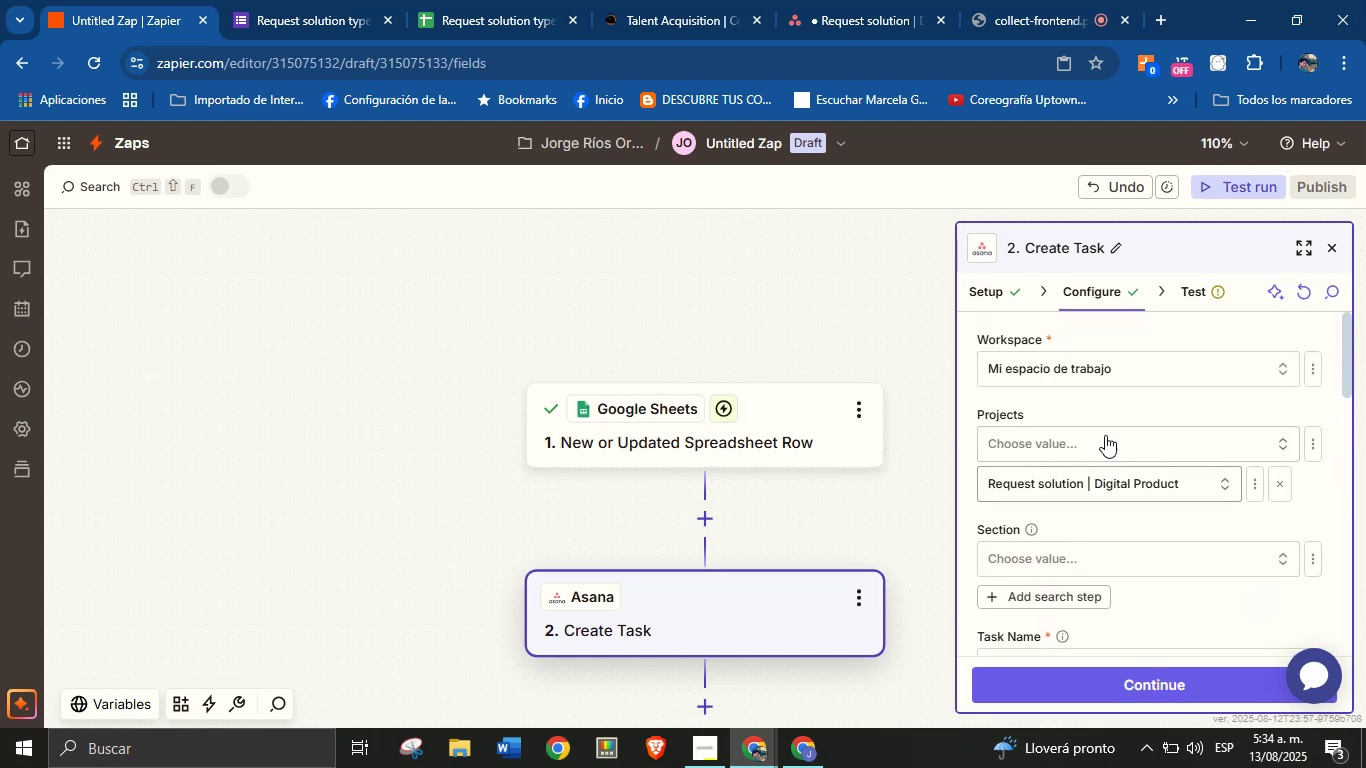 
scroll: coordinate [1116, 477], scroll_direction: down, amount: 8.0
 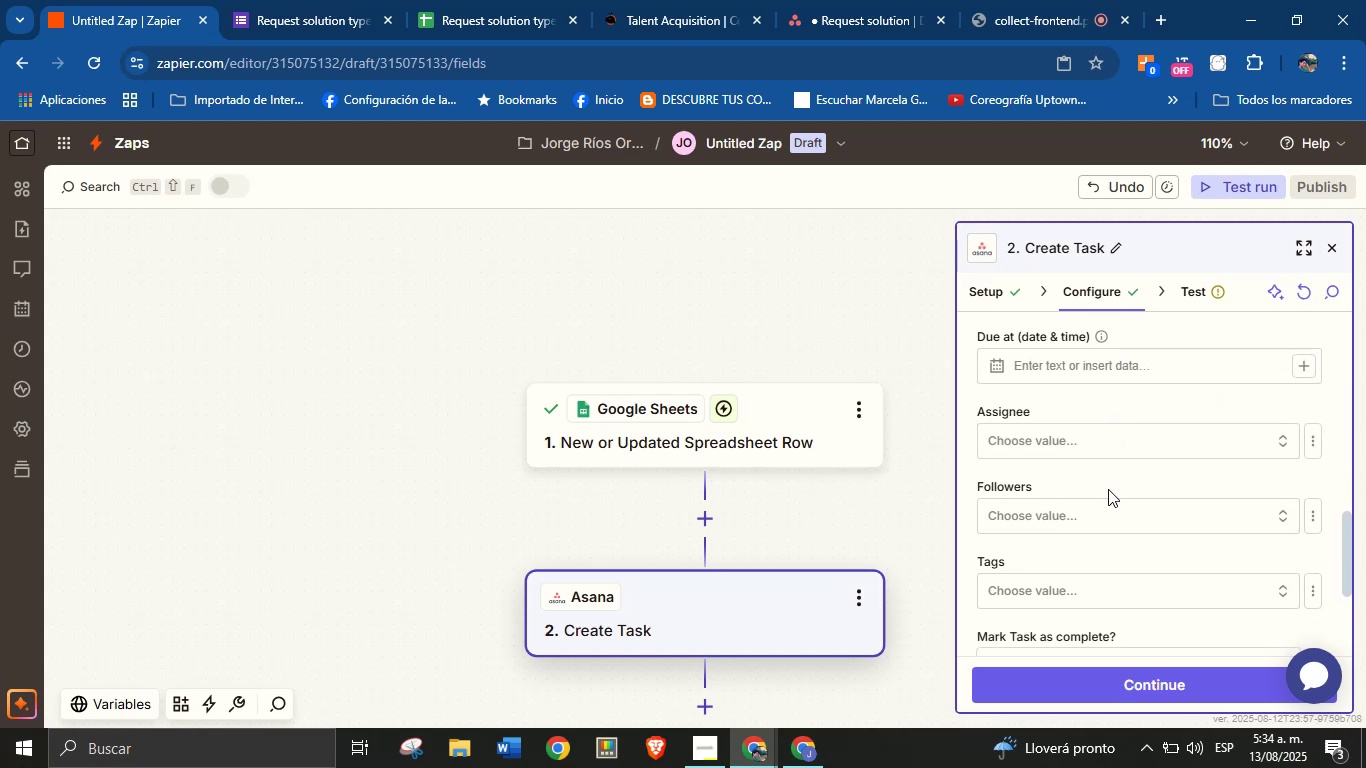 
scroll: coordinate [1106, 500], scroll_direction: down, amount: 4.0
 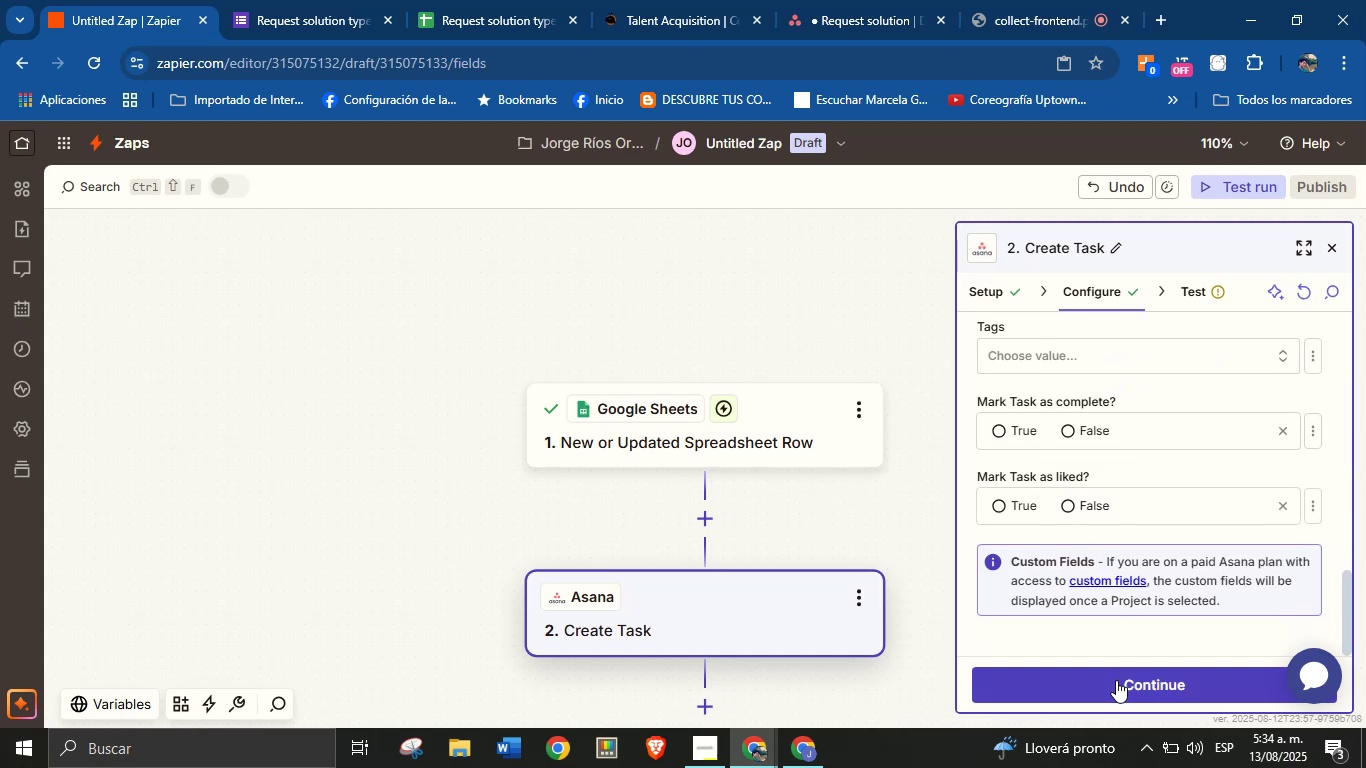 
left_click([1116, 679])
 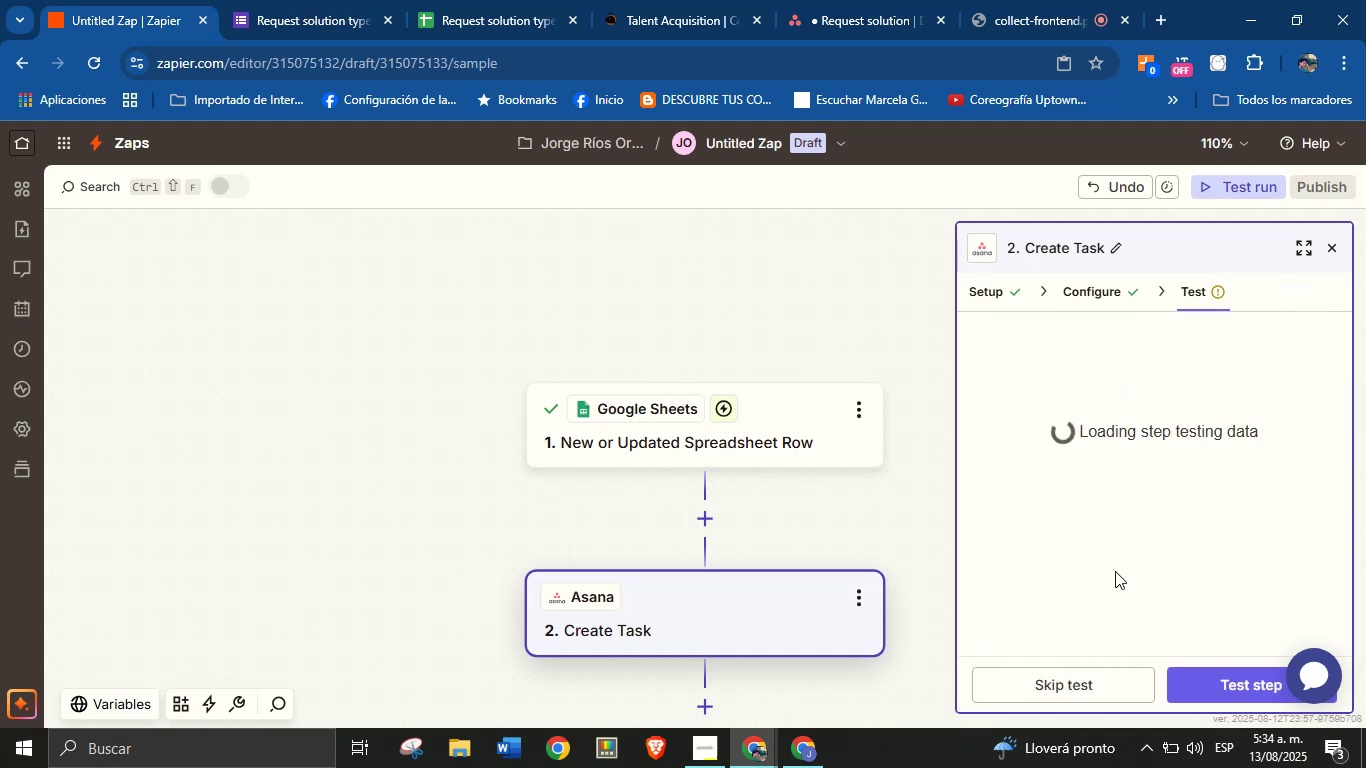 
scroll: coordinate [1116, 531], scroll_direction: down, amount: 2.0
 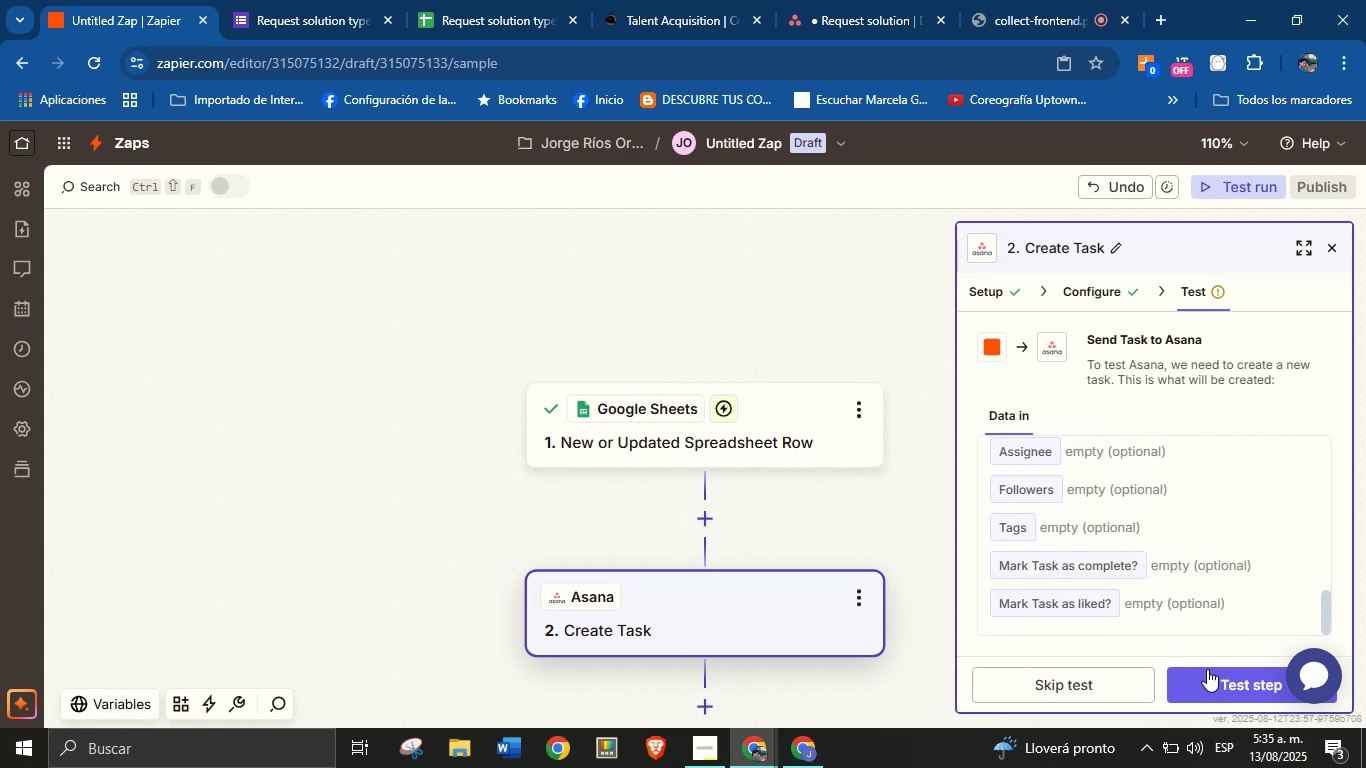 
left_click([1211, 679])
 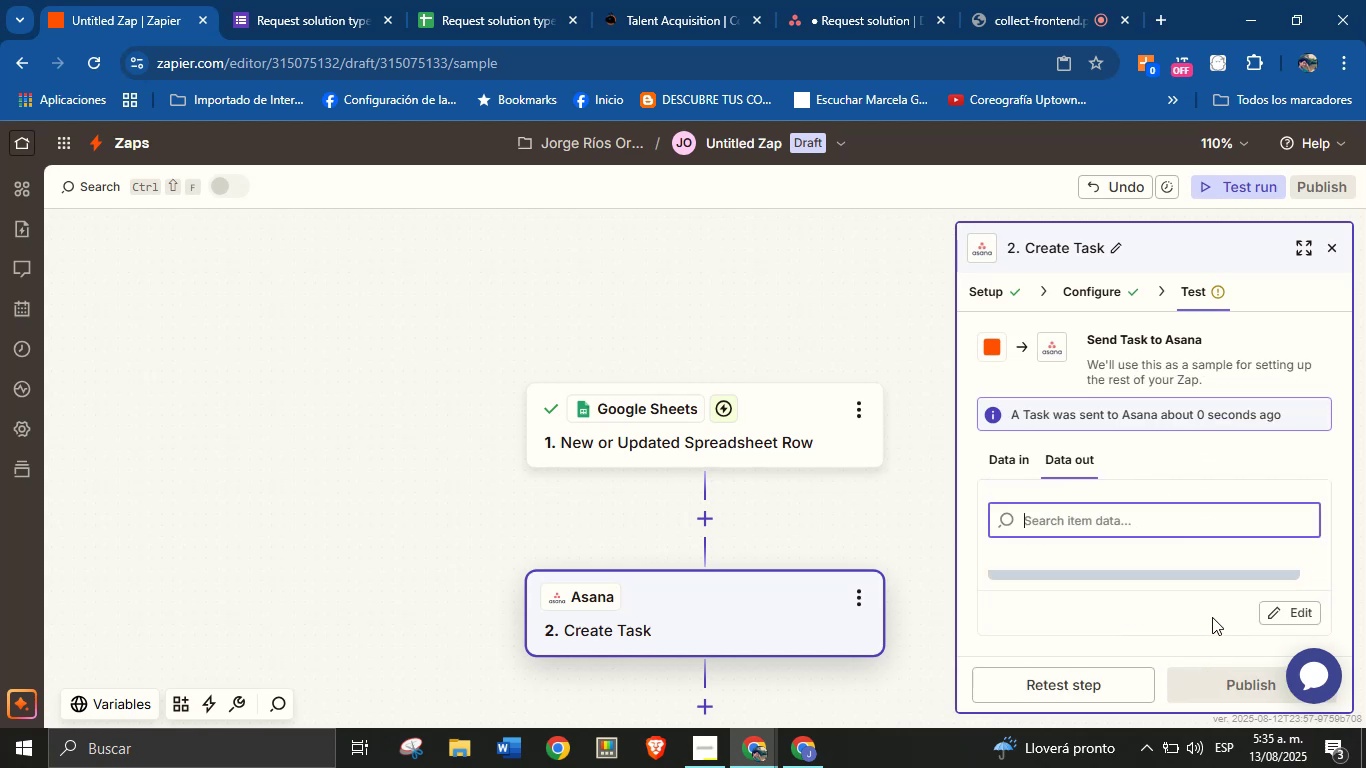 
wait(5.14)
 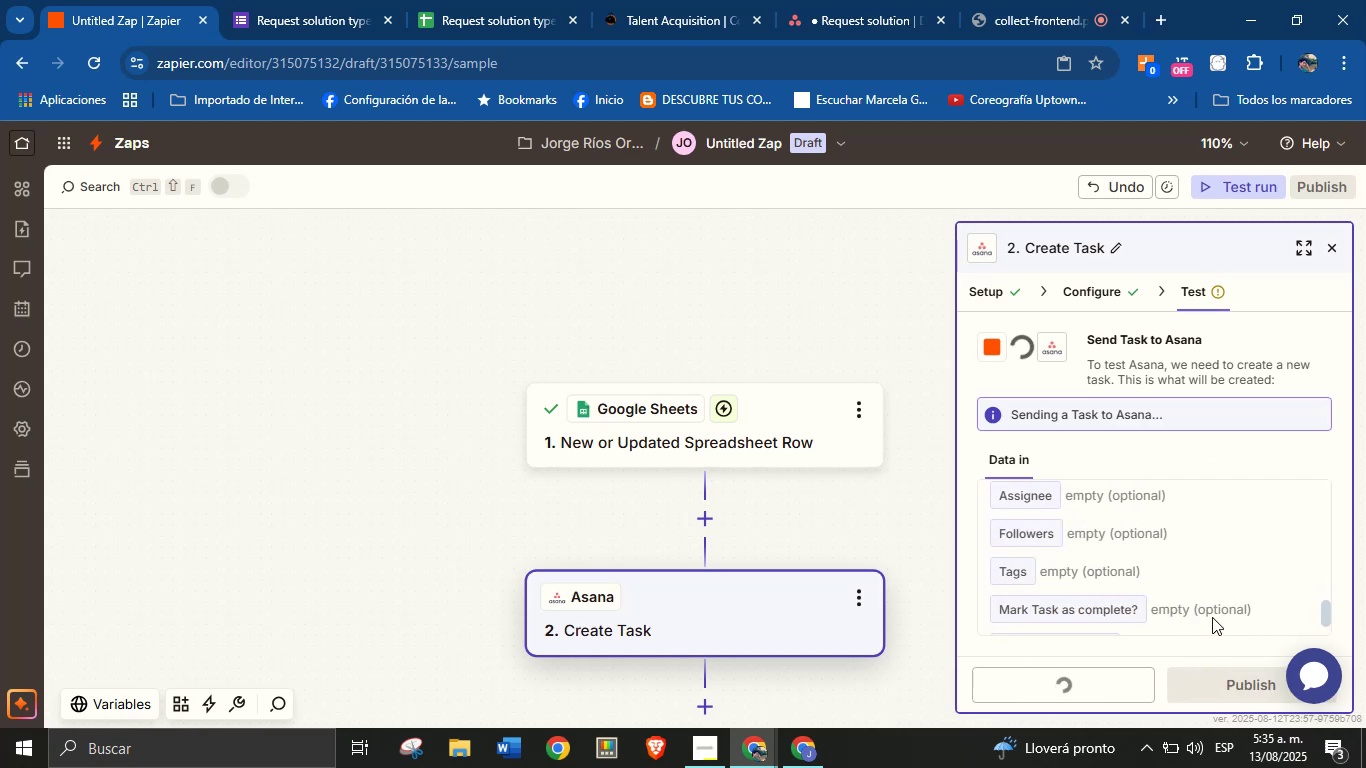 
scroll: coordinate [1188, 572], scroll_direction: down, amount: 2.0
 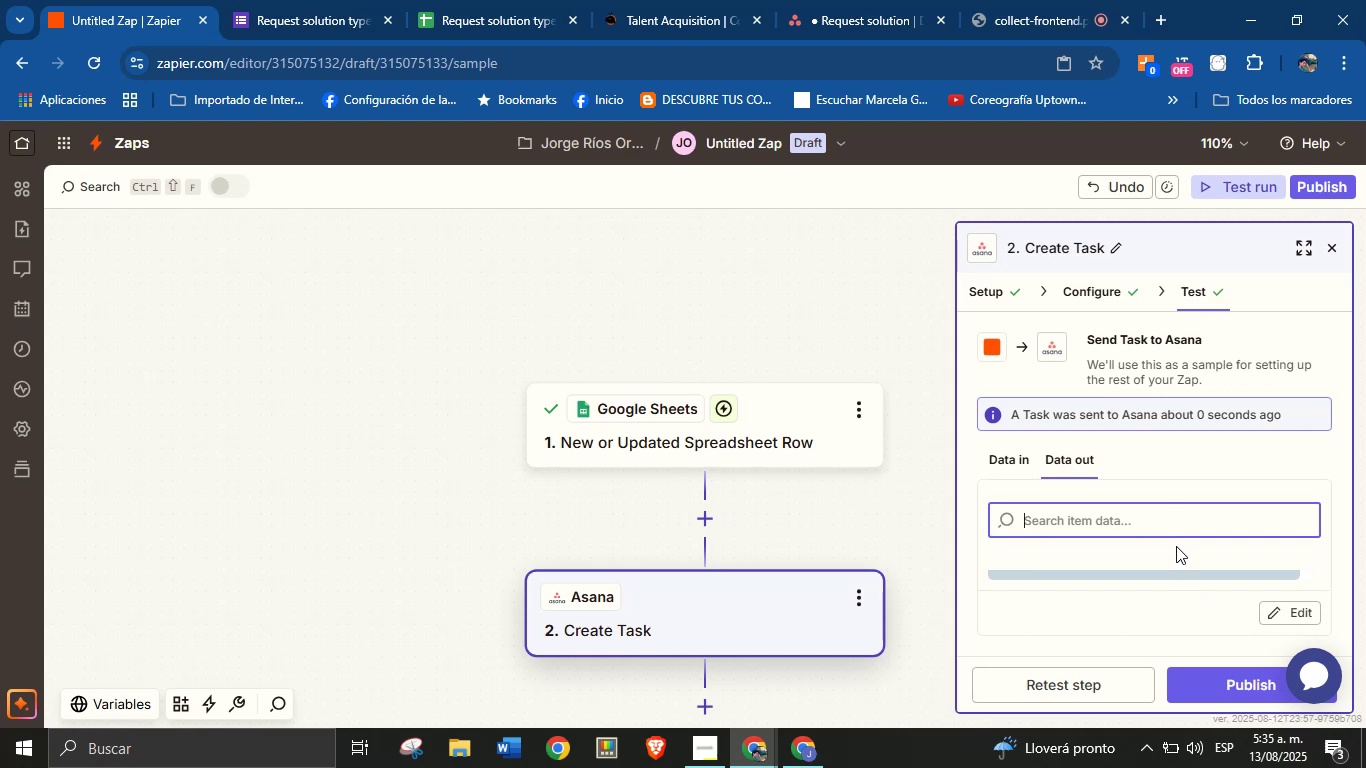 
wait(8.05)
 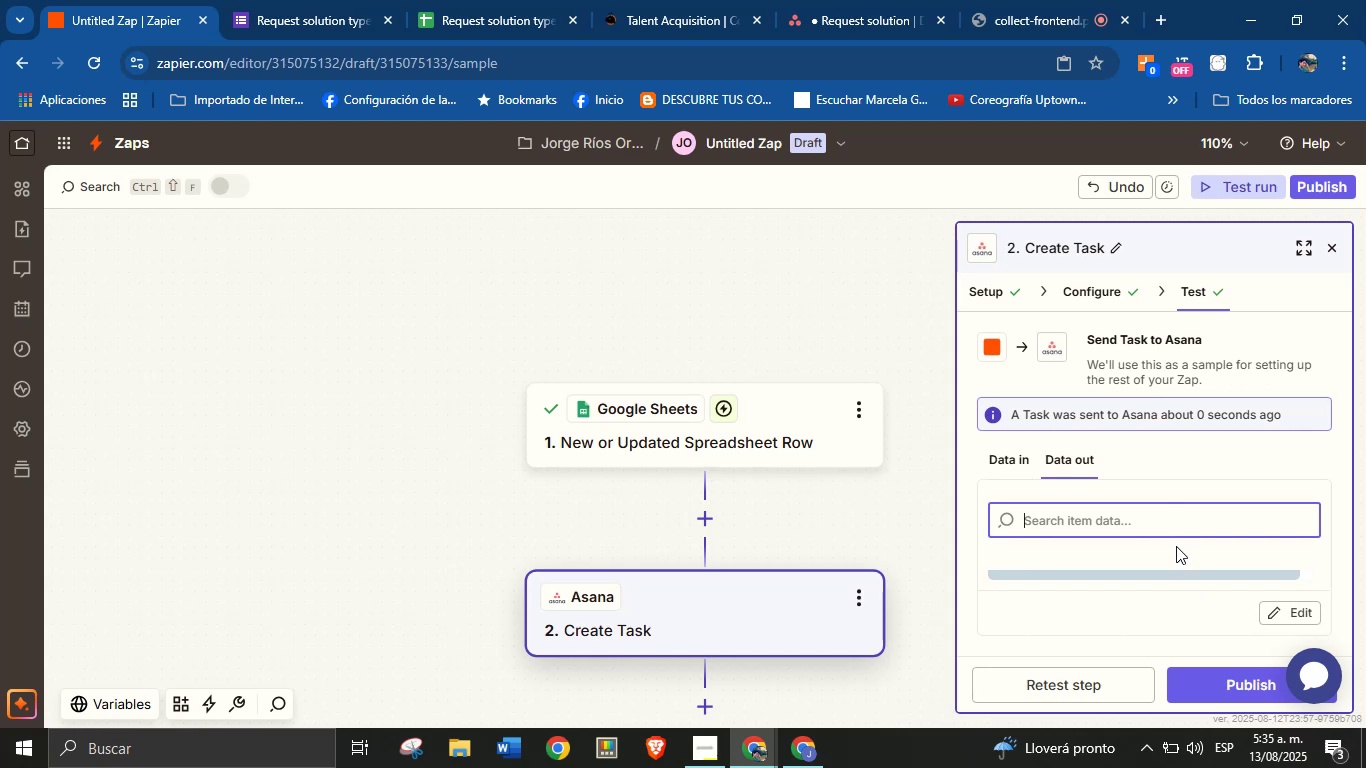 
scroll: coordinate [863, 514], scroll_direction: down, amount: 2.0
 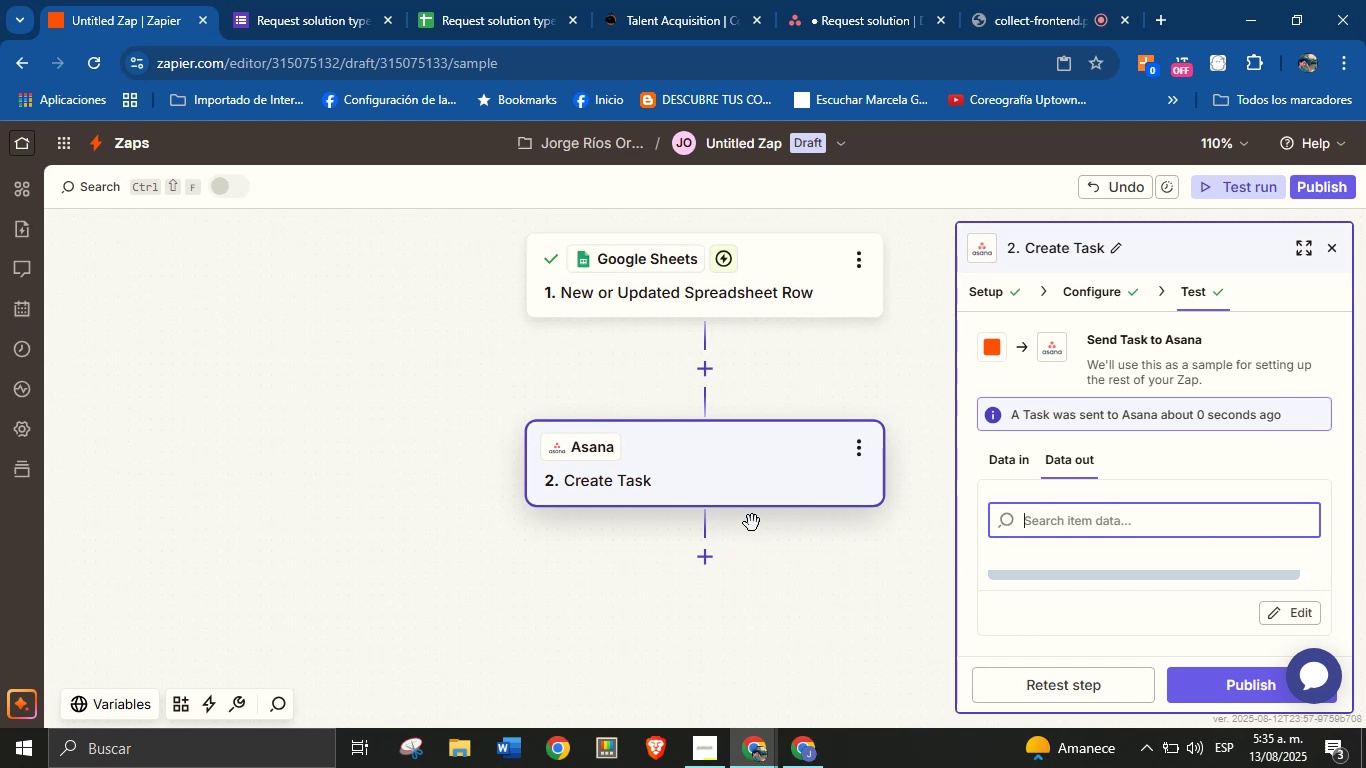 
wait(5.76)
 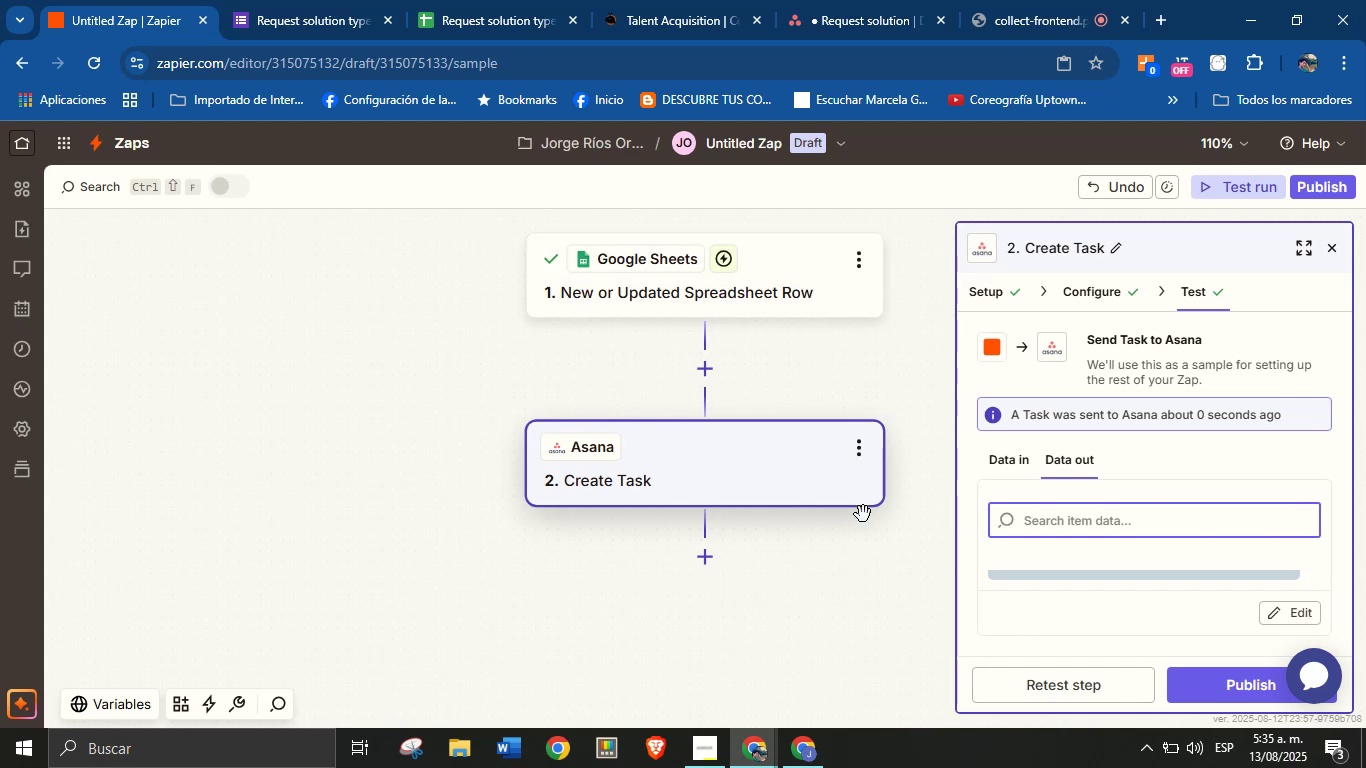 
left_click([869, 0])
 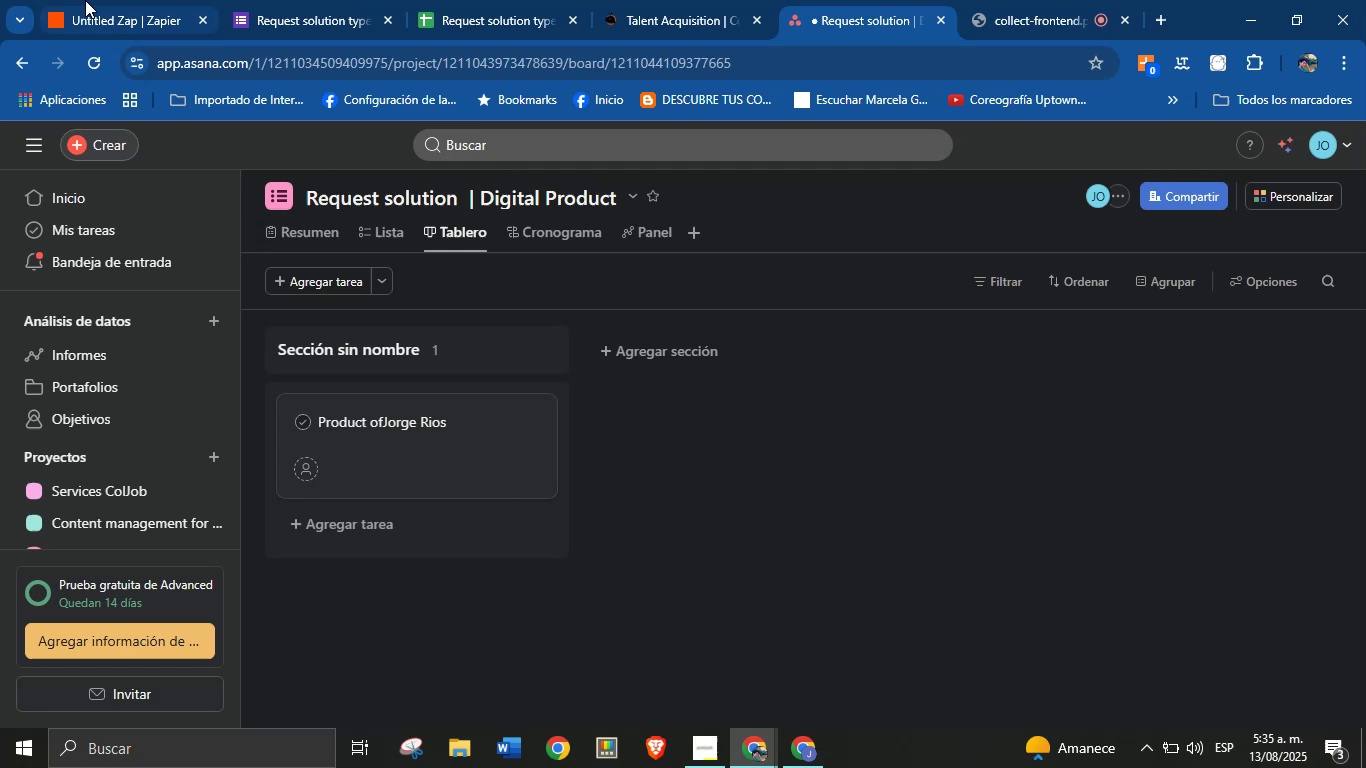 
wait(5.32)
 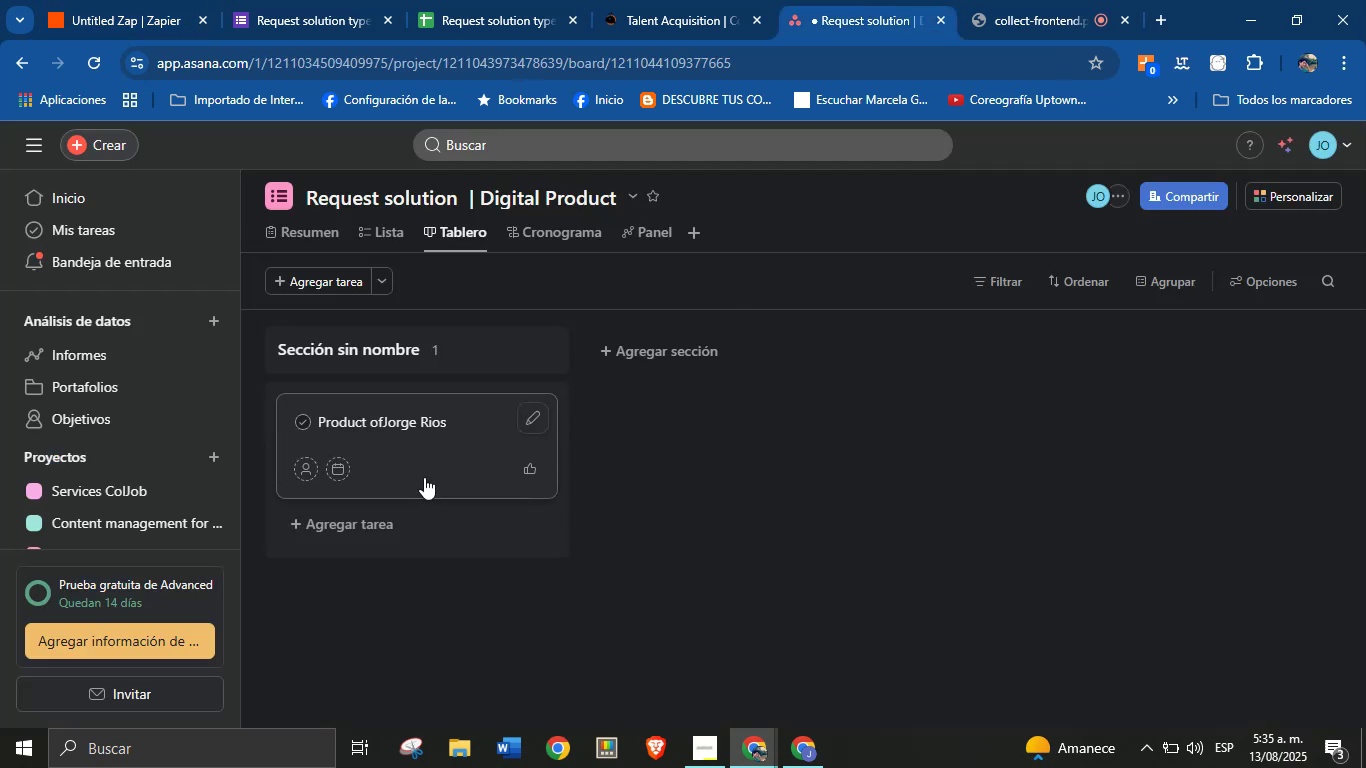 
left_click([100, 0])
 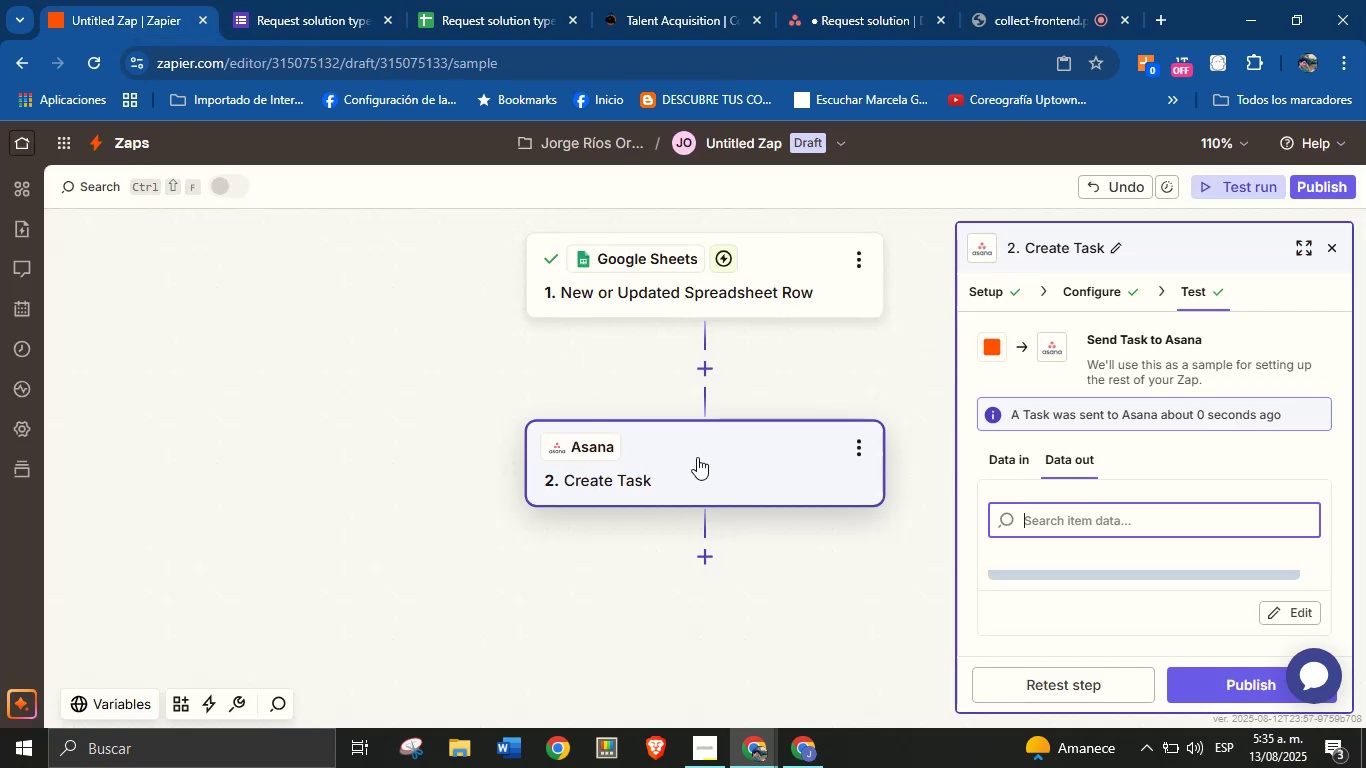 
left_click([780, 484])
 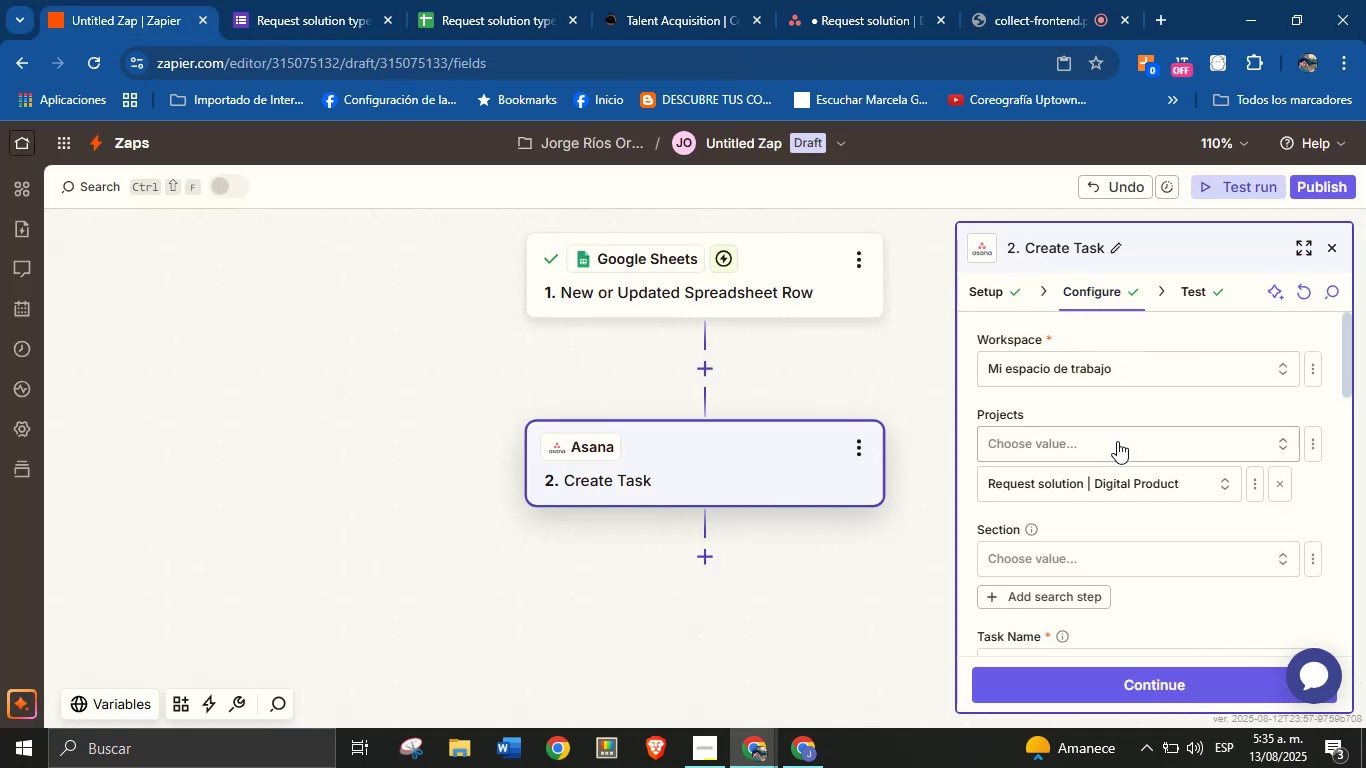 
scroll: coordinate [1112, 506], scroll_direction: down, amount: 2.0
 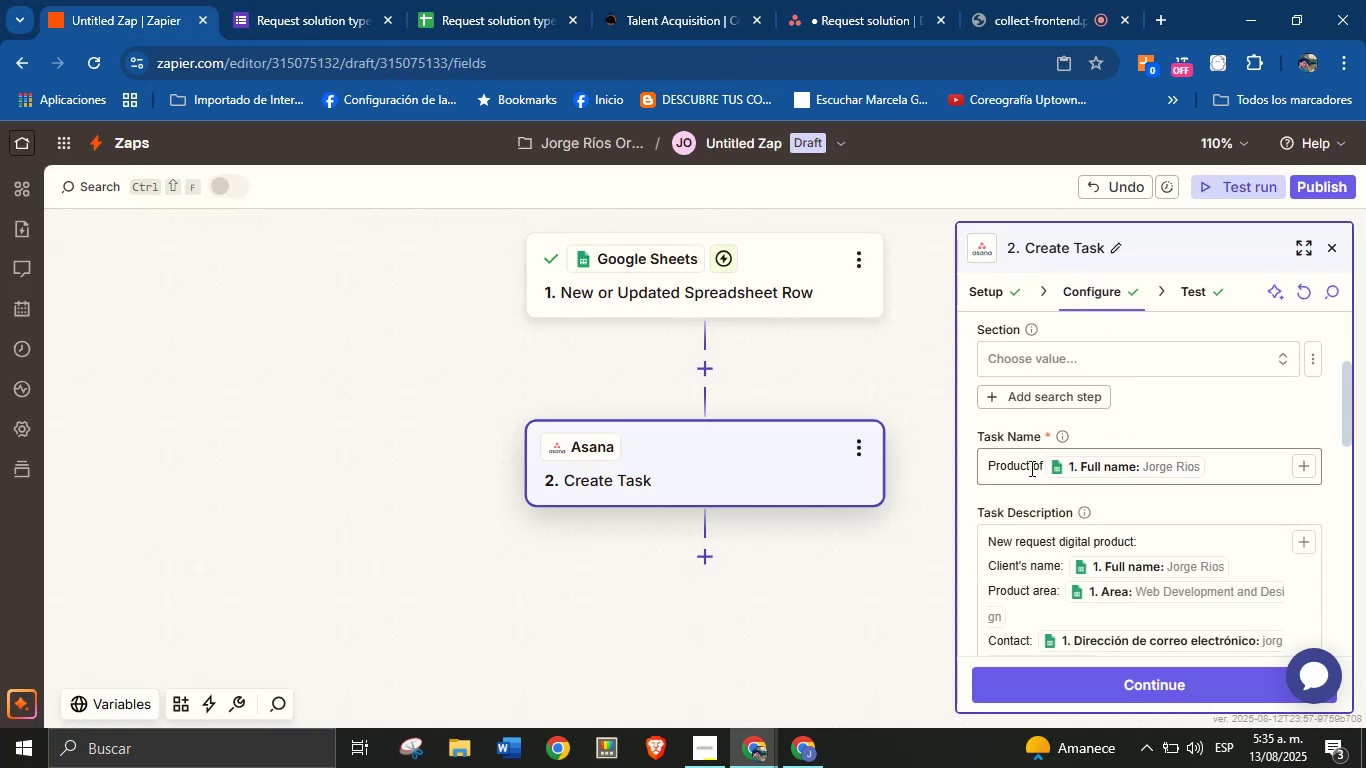 
left_click([1039, 465])
 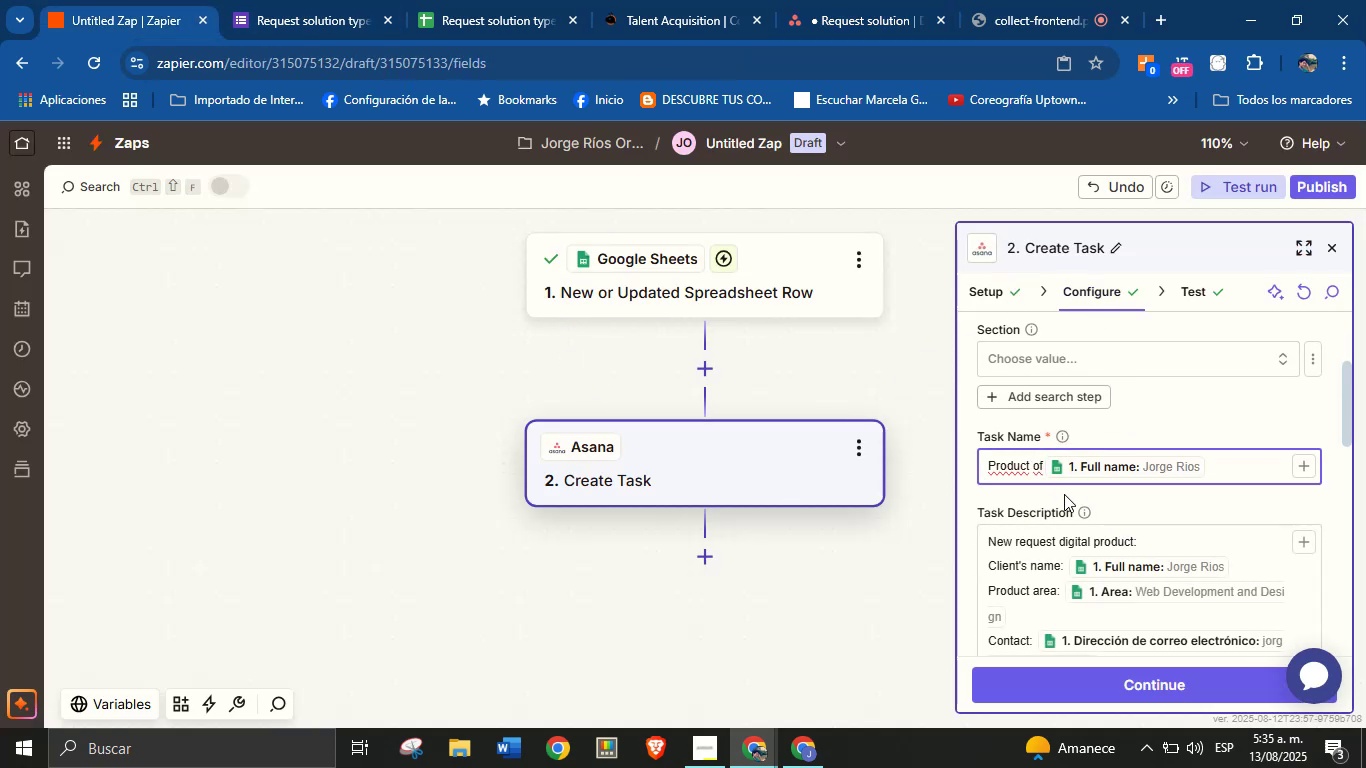 
key(ArrowRight)
 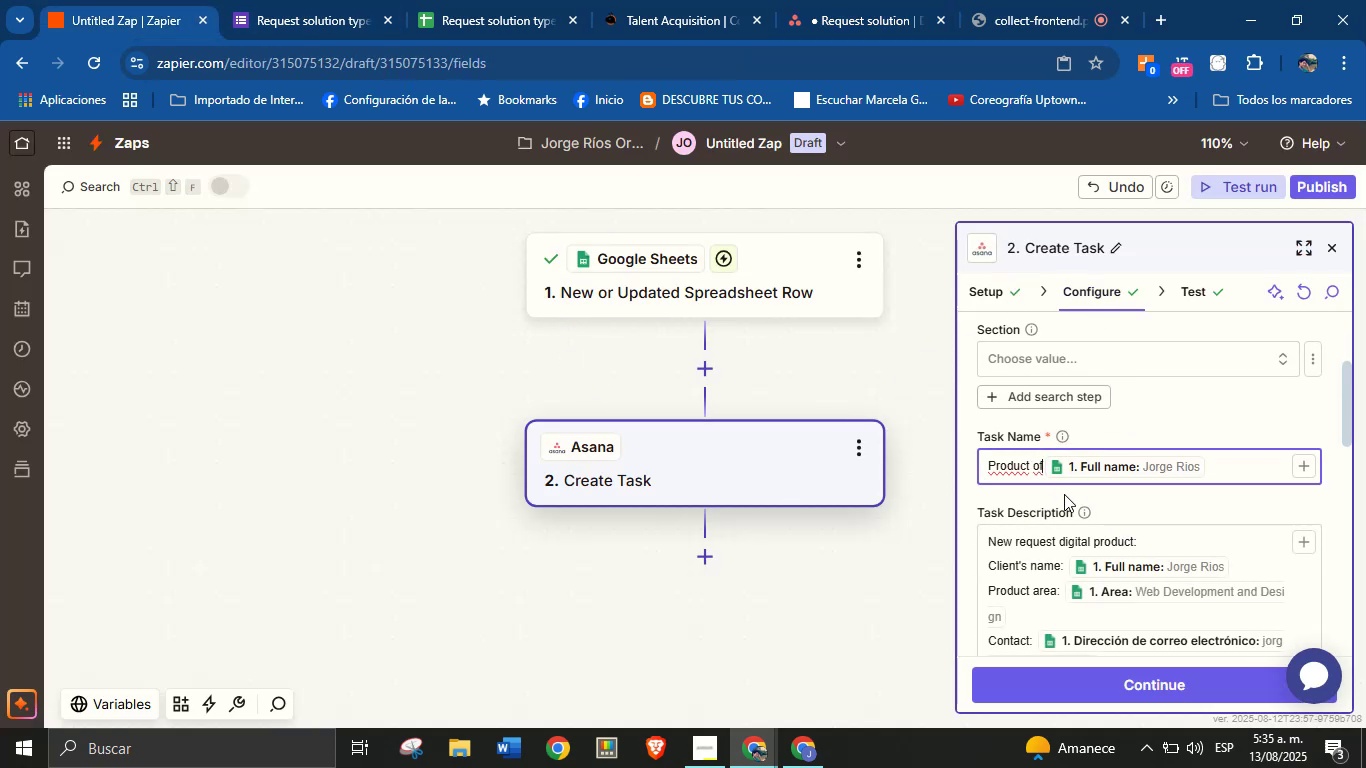 
key(Space)
 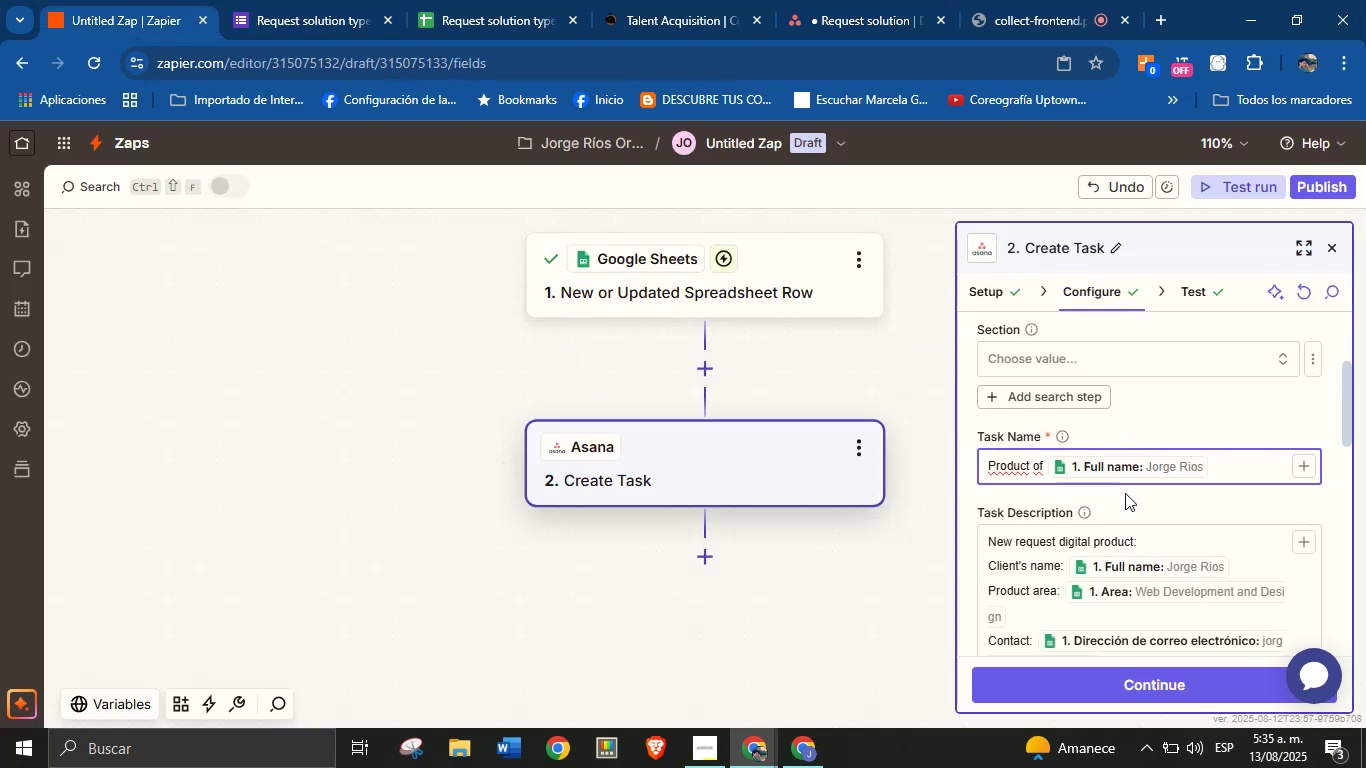 
left_click([1128, 494])
 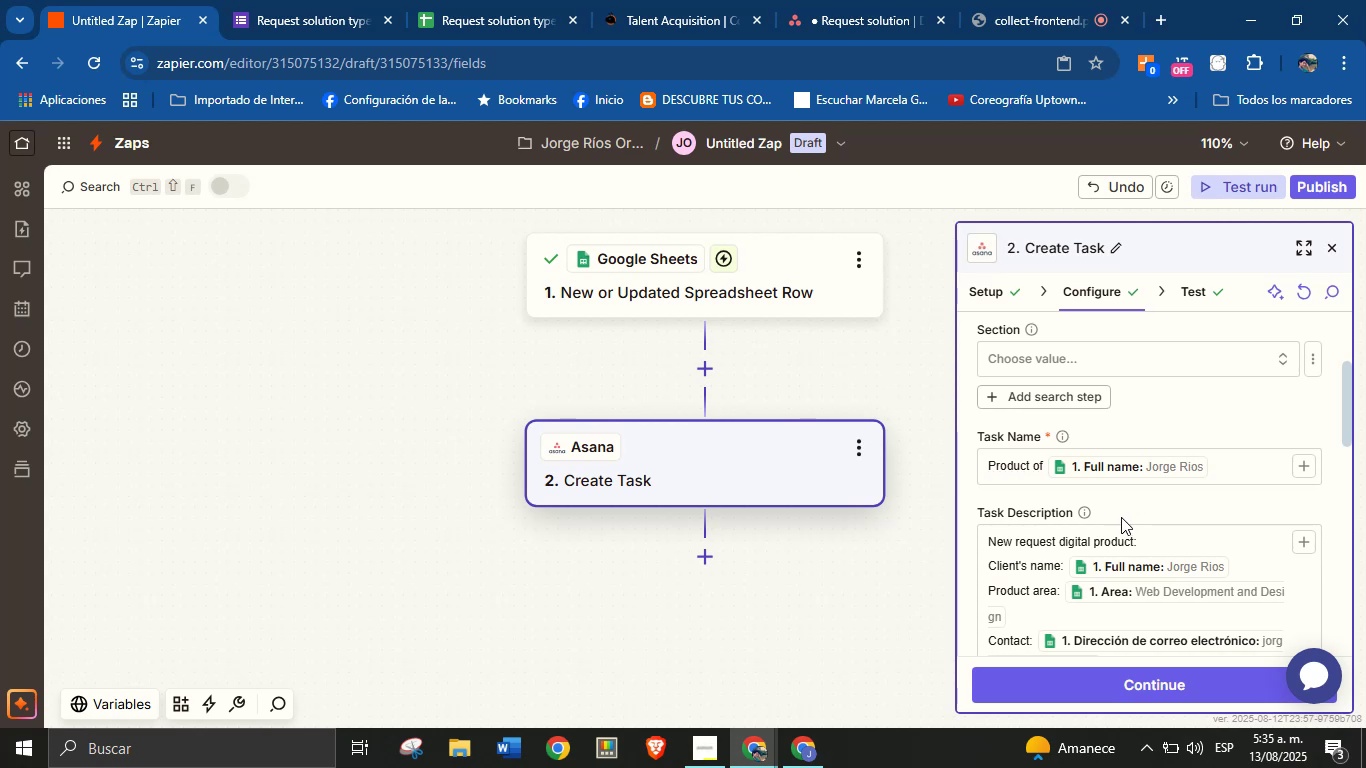 
scroll: coordinate [1129, 519], scroll_direction: down, amount: 7.0
 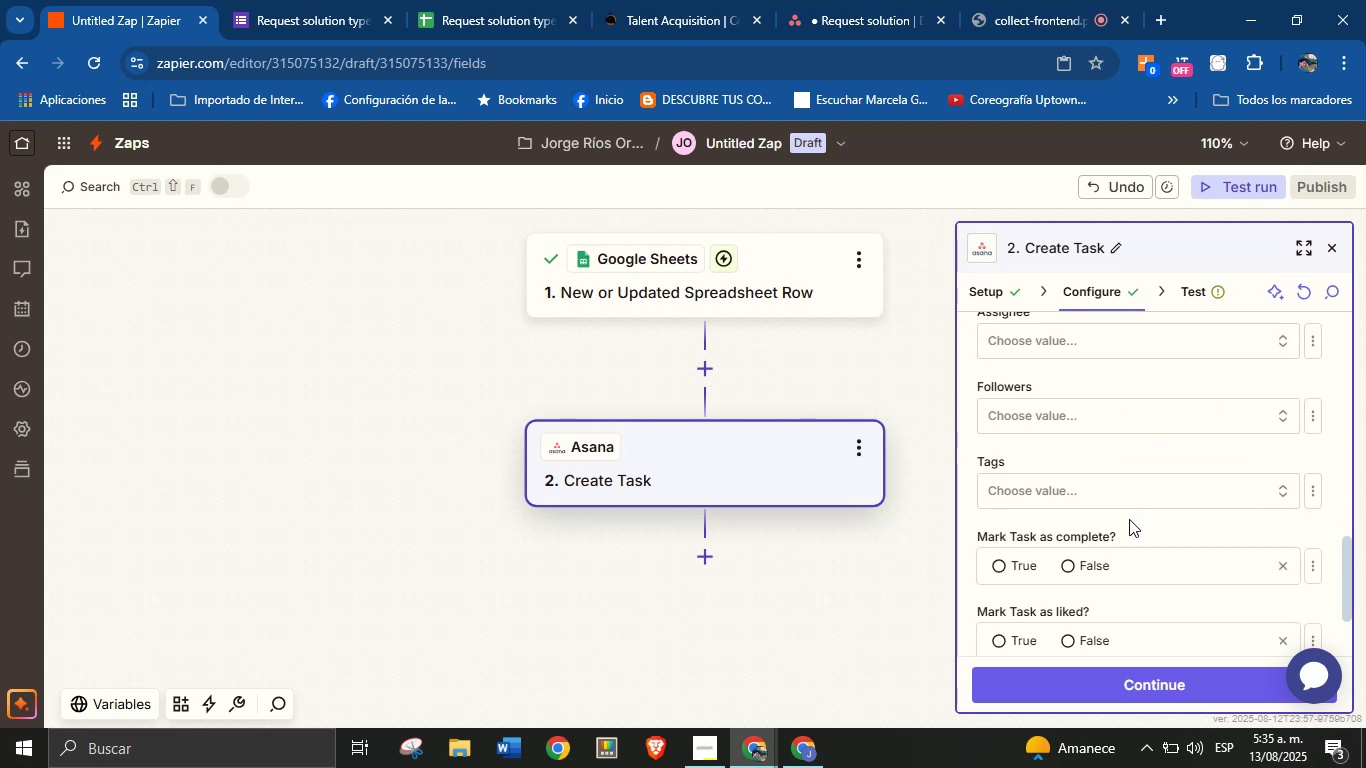 
scroll: coordinate [1129, 519], scroll_direction: up, amount: 1.0
 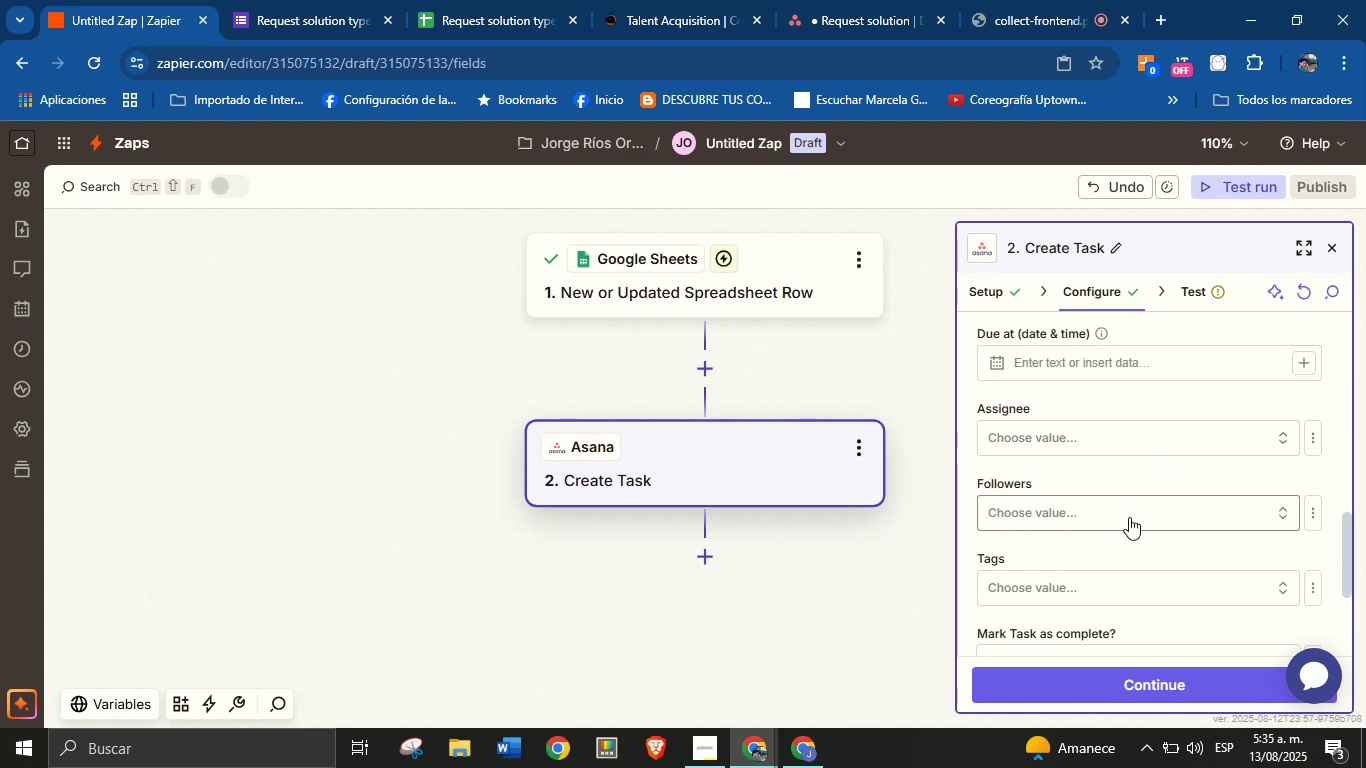 
scroll: coordinate [1131, 502], scroll_direction: down, amount: 2.0
 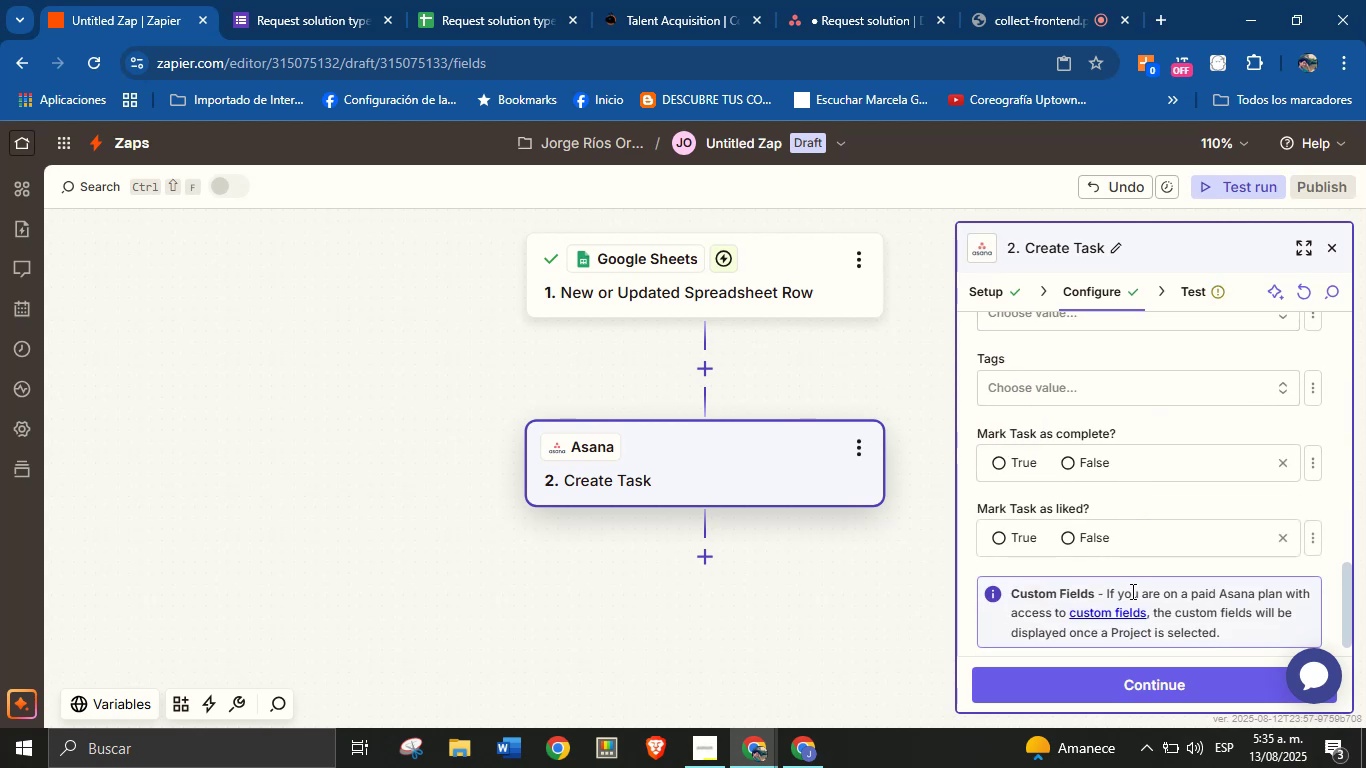 
left_click([1149, 689])
 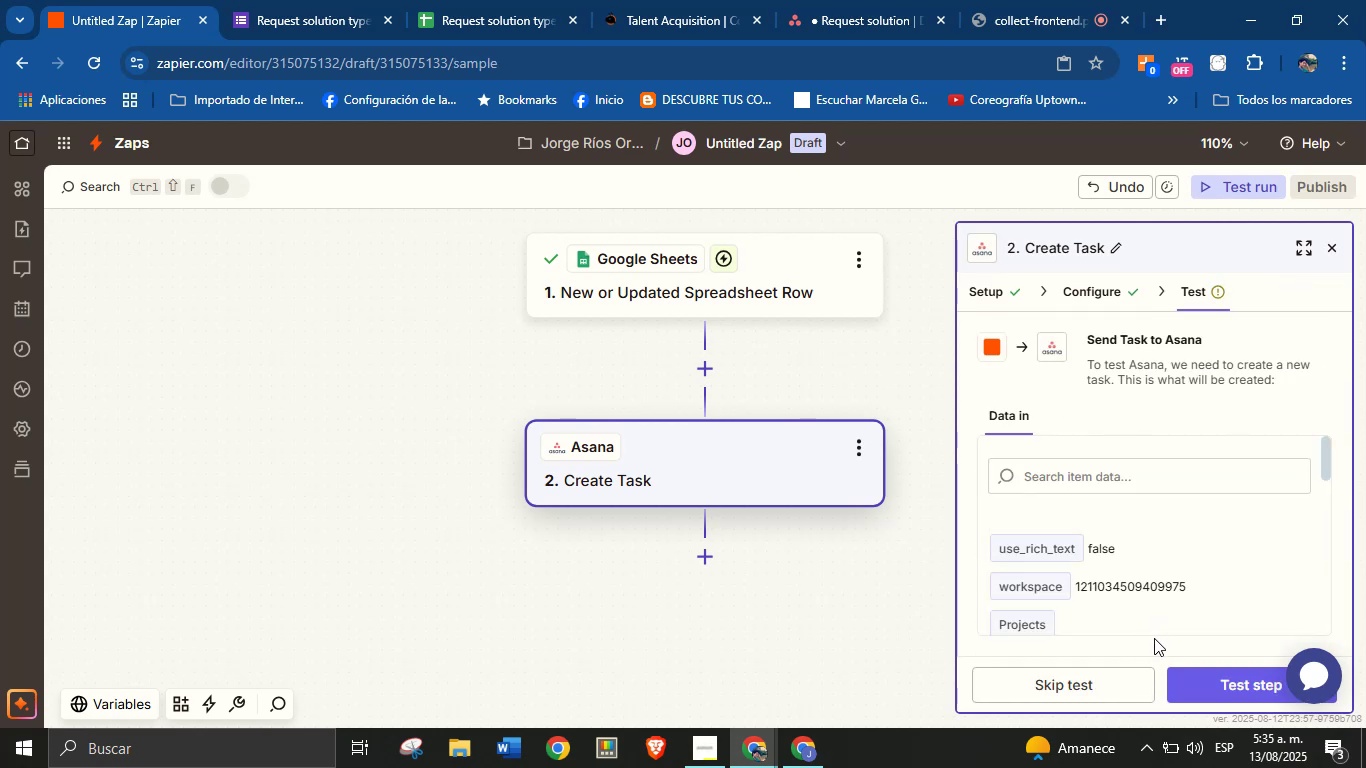 
left_click([1212, 674])
 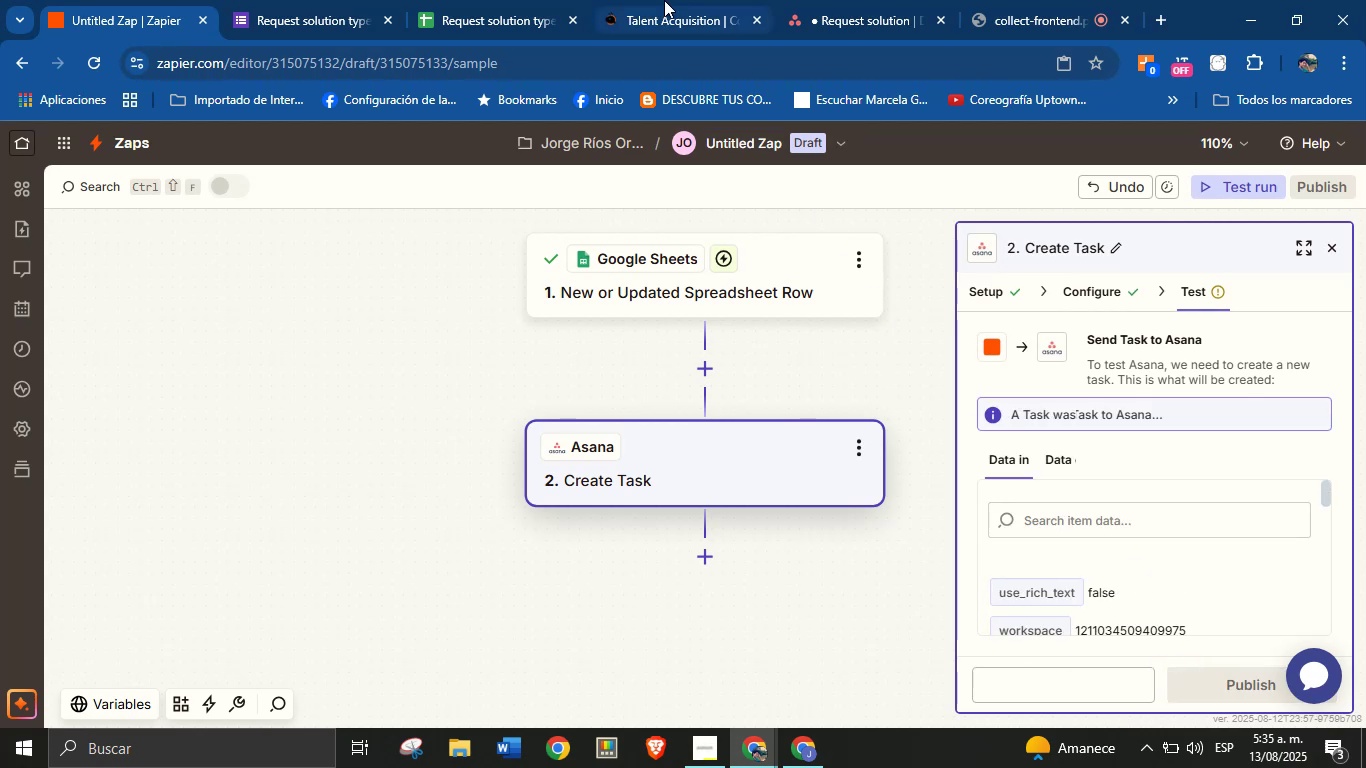 
left_click([828, 0])
 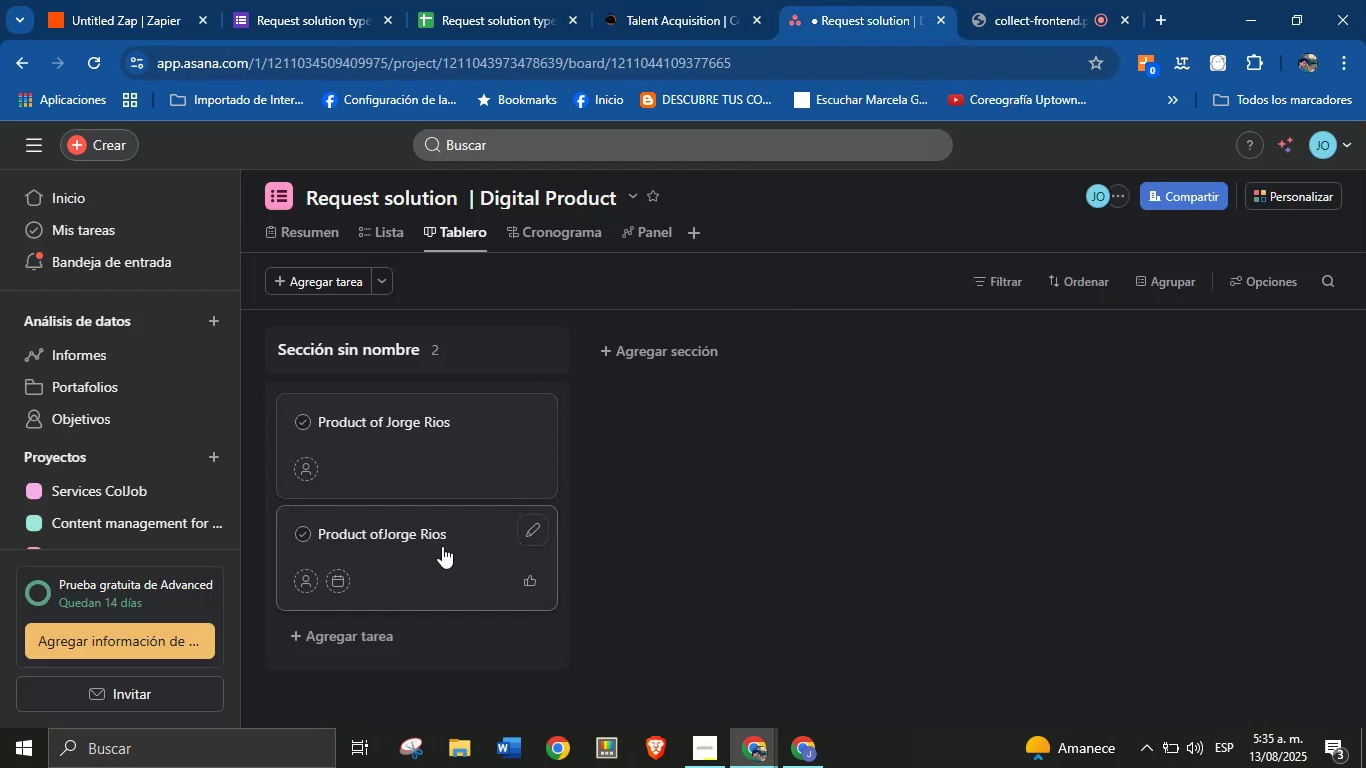 
wait(5.21)
 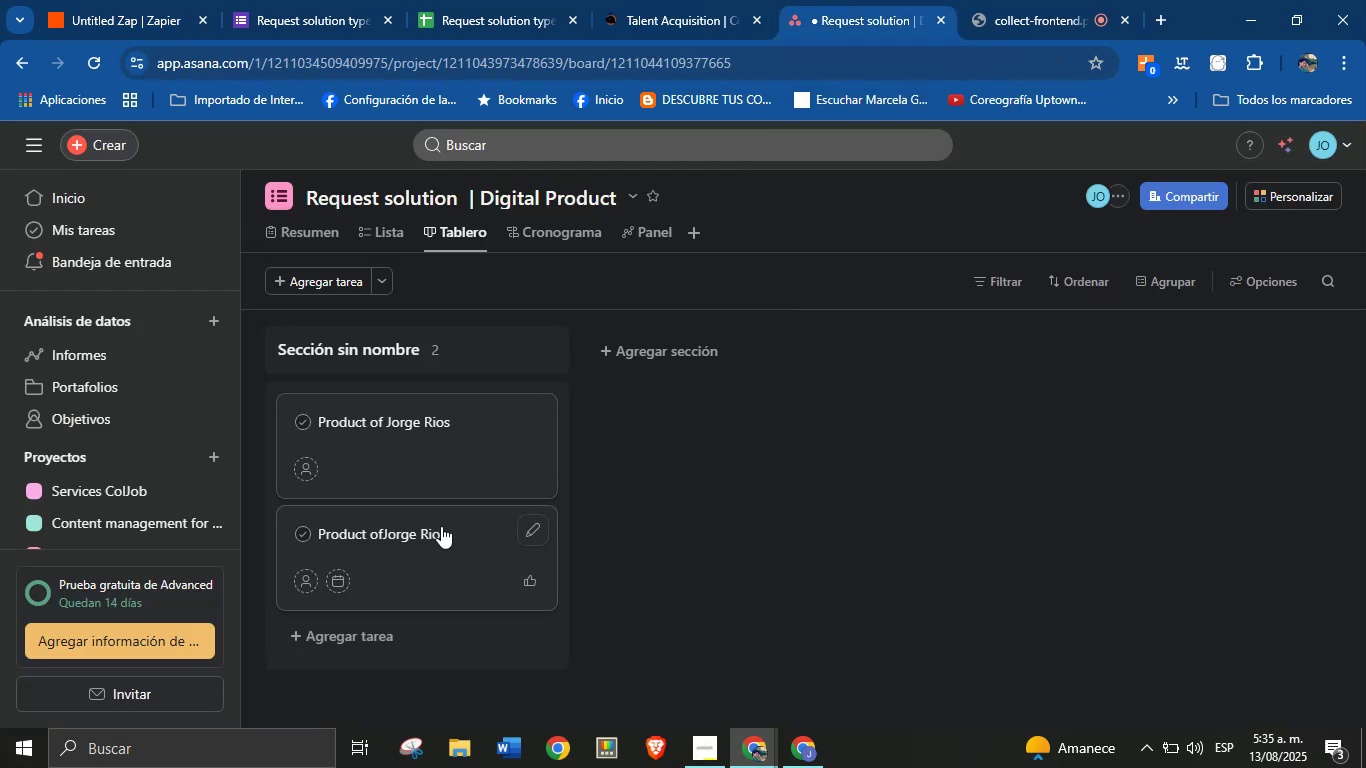 
right_click([463, 532])
 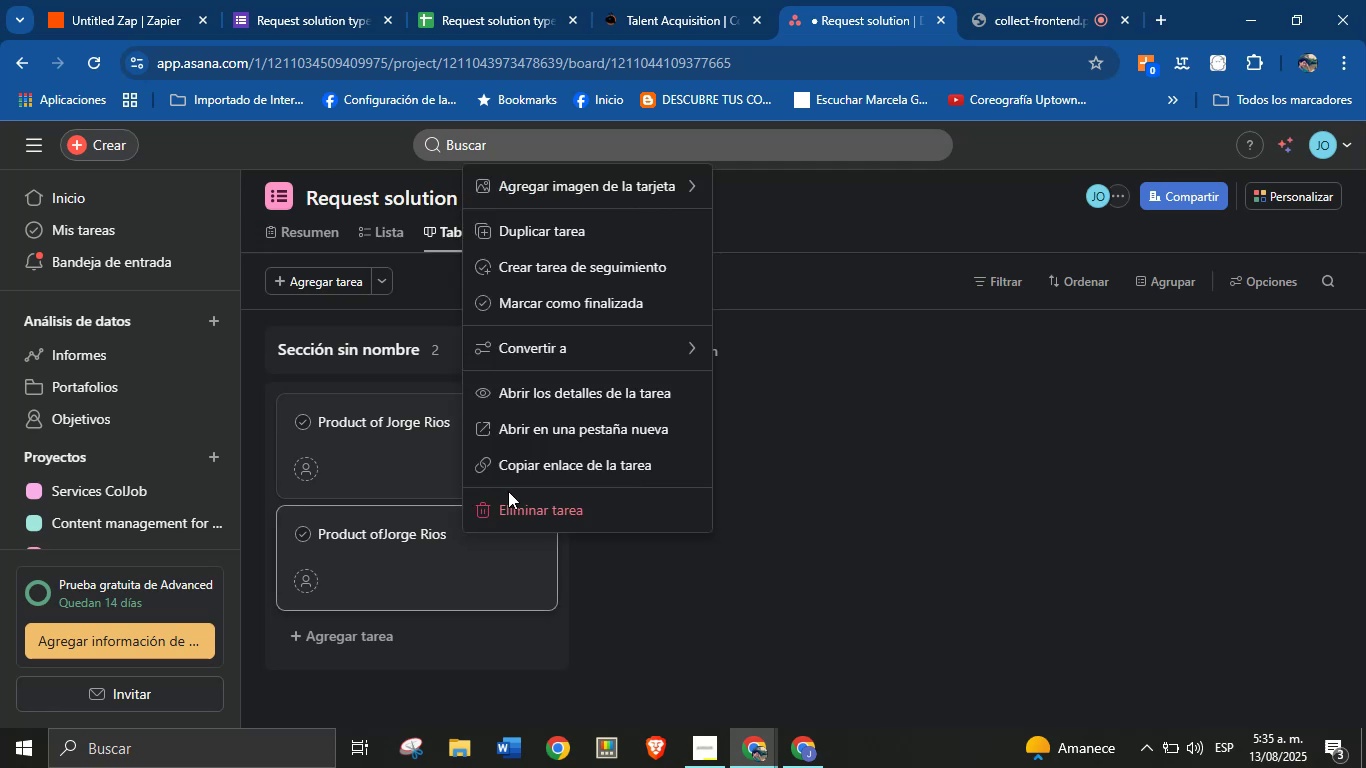 
left_click([511, 504])
 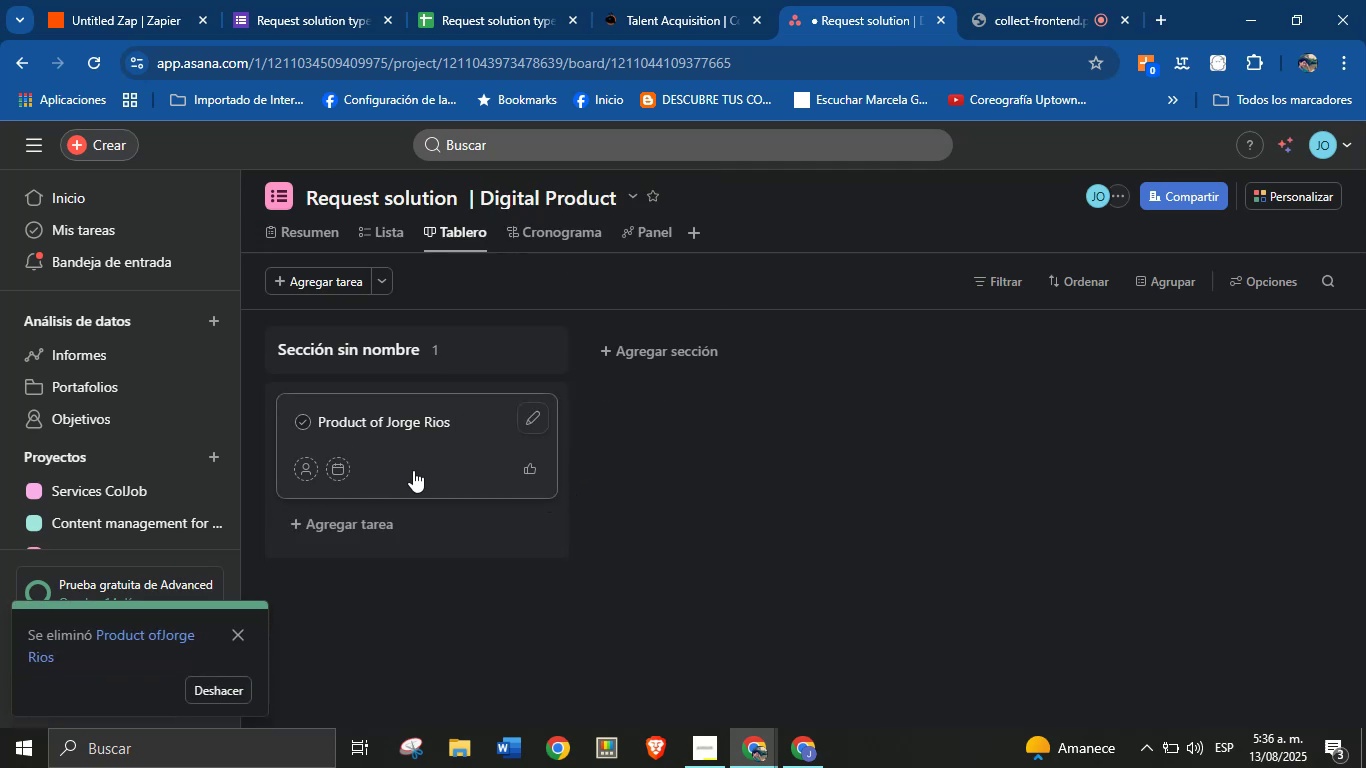 
wait(8.38)
 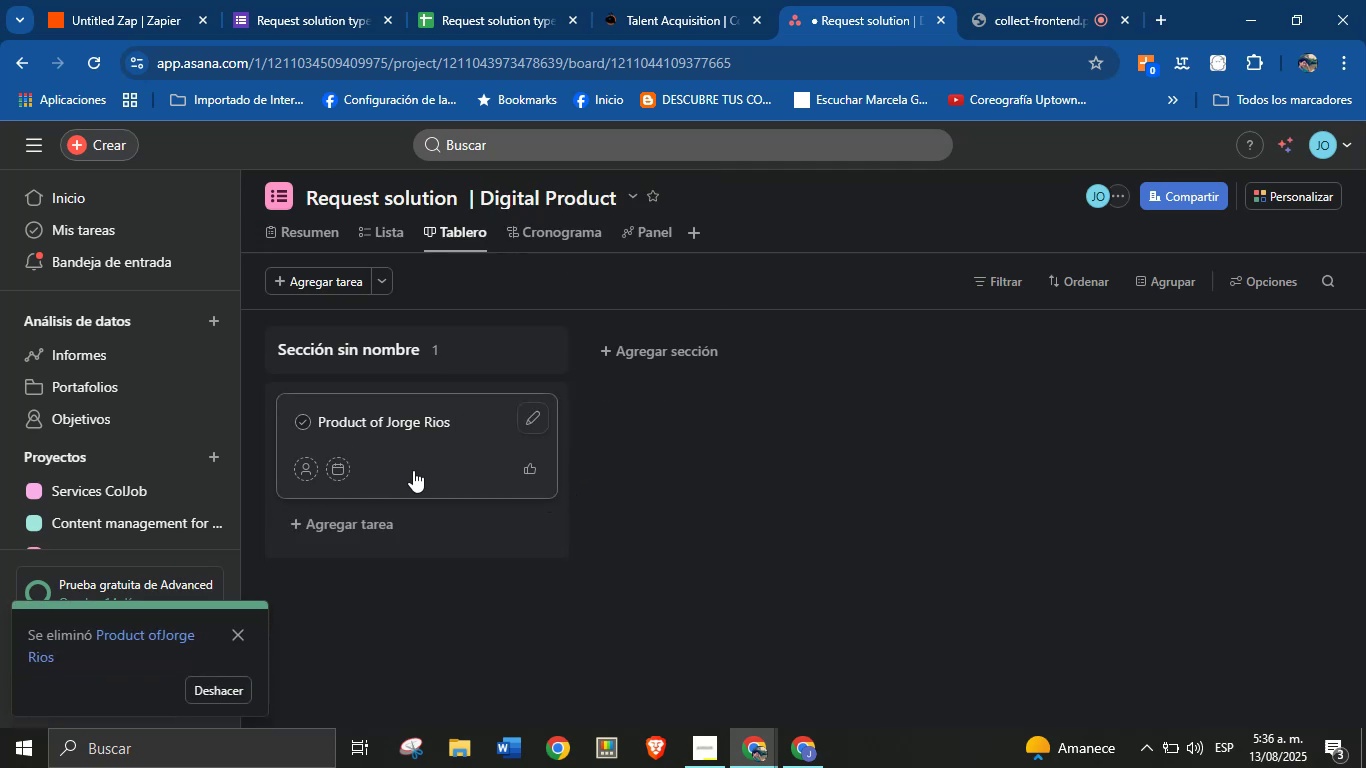 
left_click([387, 466])
 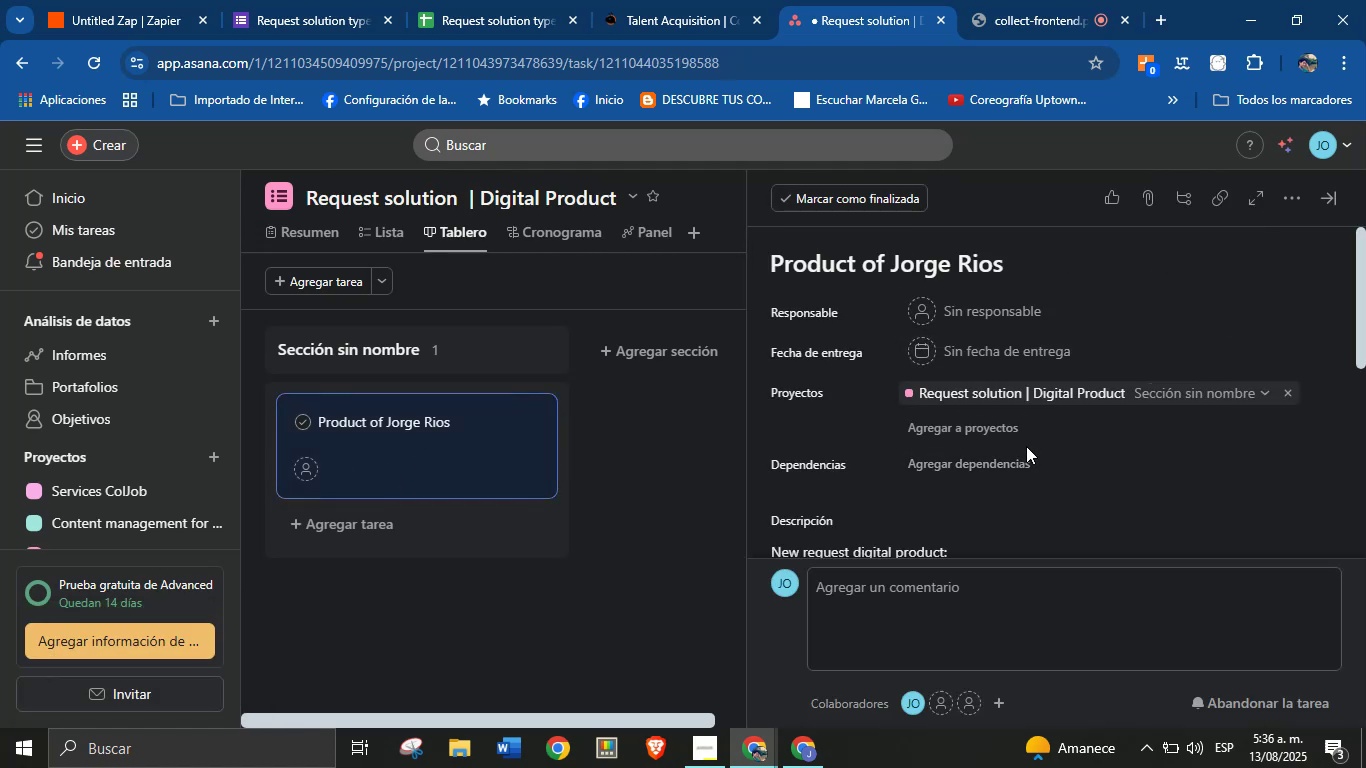 
scroll: coordinate [926, 524], scroll_direction: down, amount: 3.0
 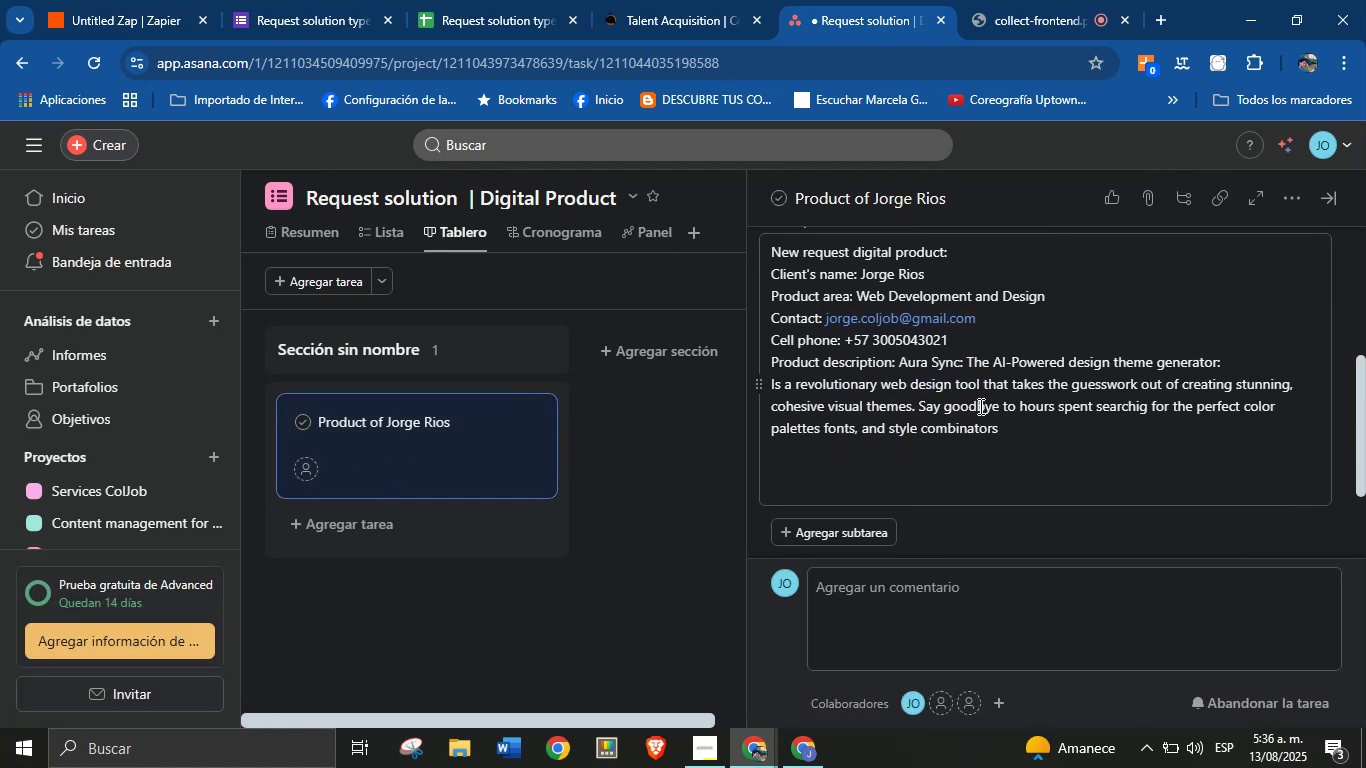 
scroll: coordinate [938, 448], scroll_direction: up, amount: 2.0
 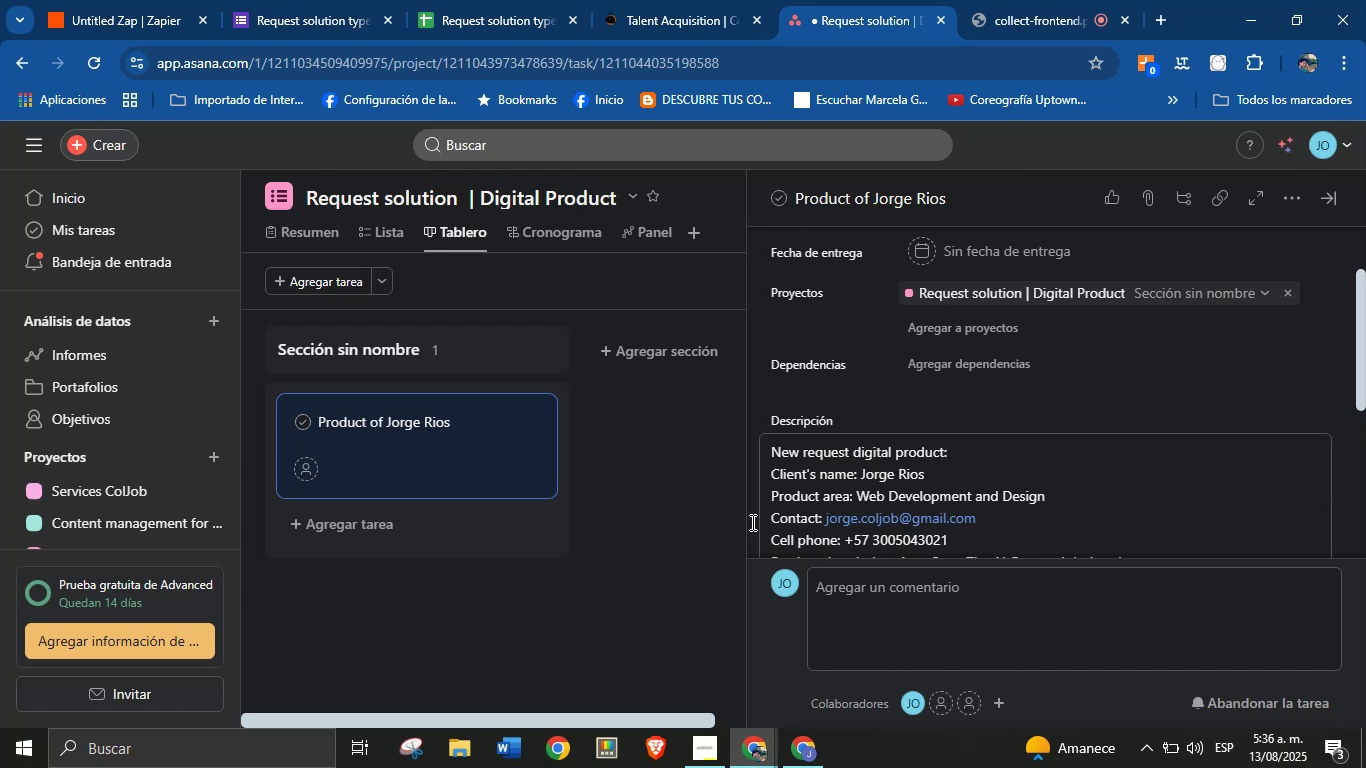 
left_click([712, 525])
 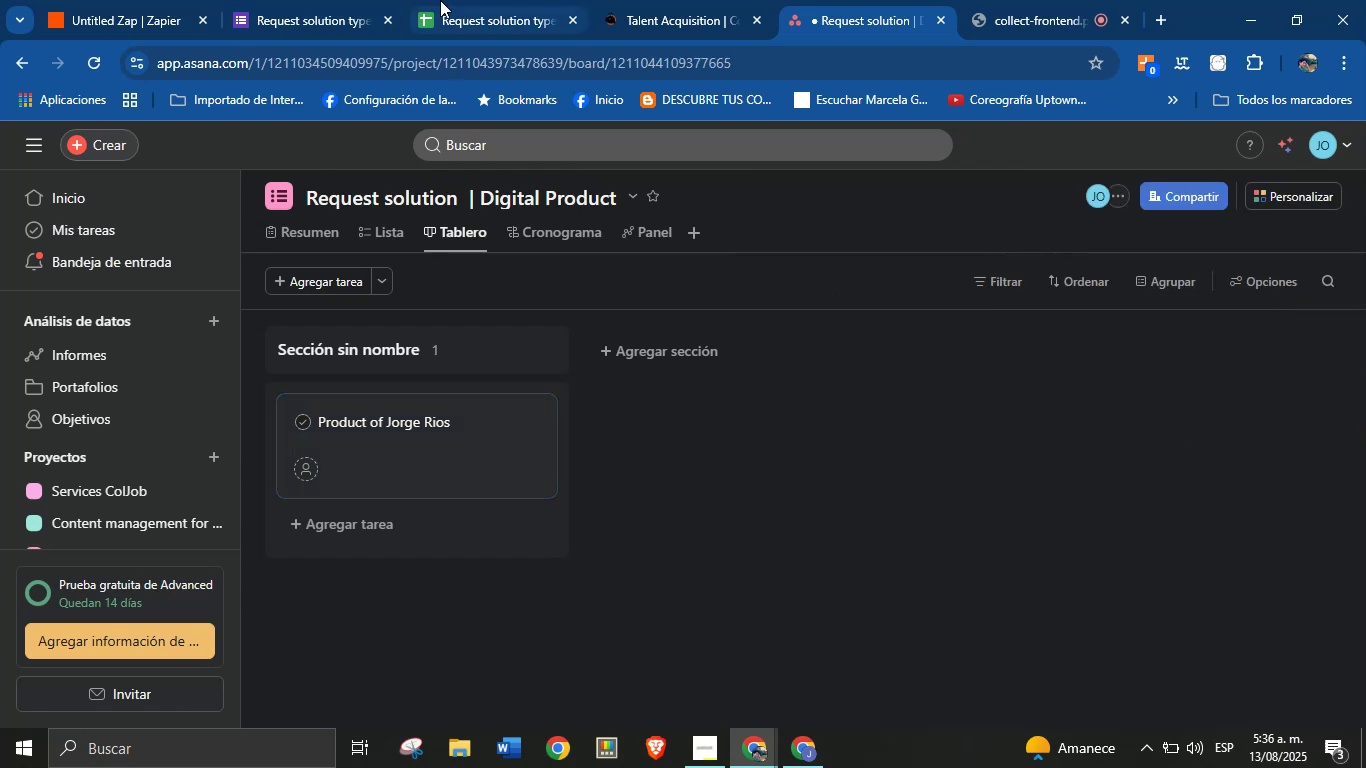 
left_click([154, 0])
 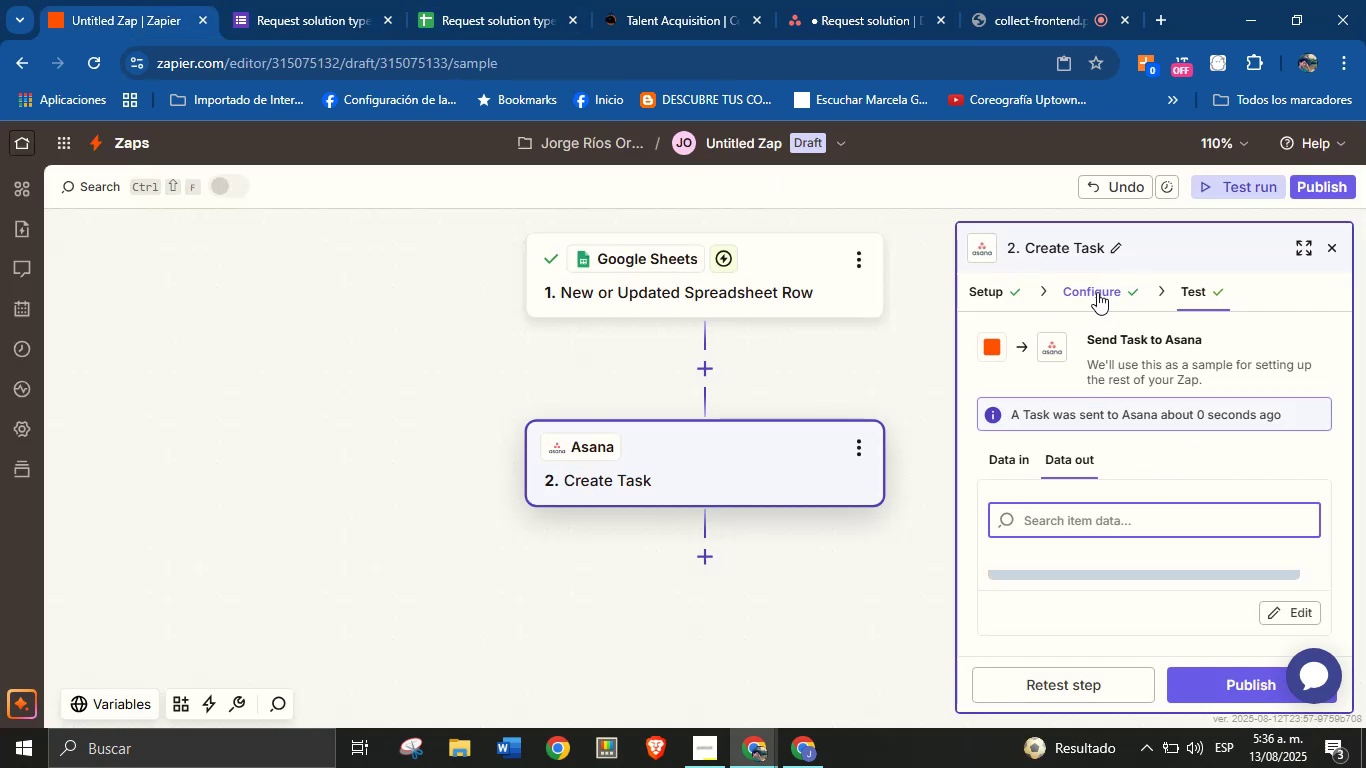 
left_click([1097, 292])
 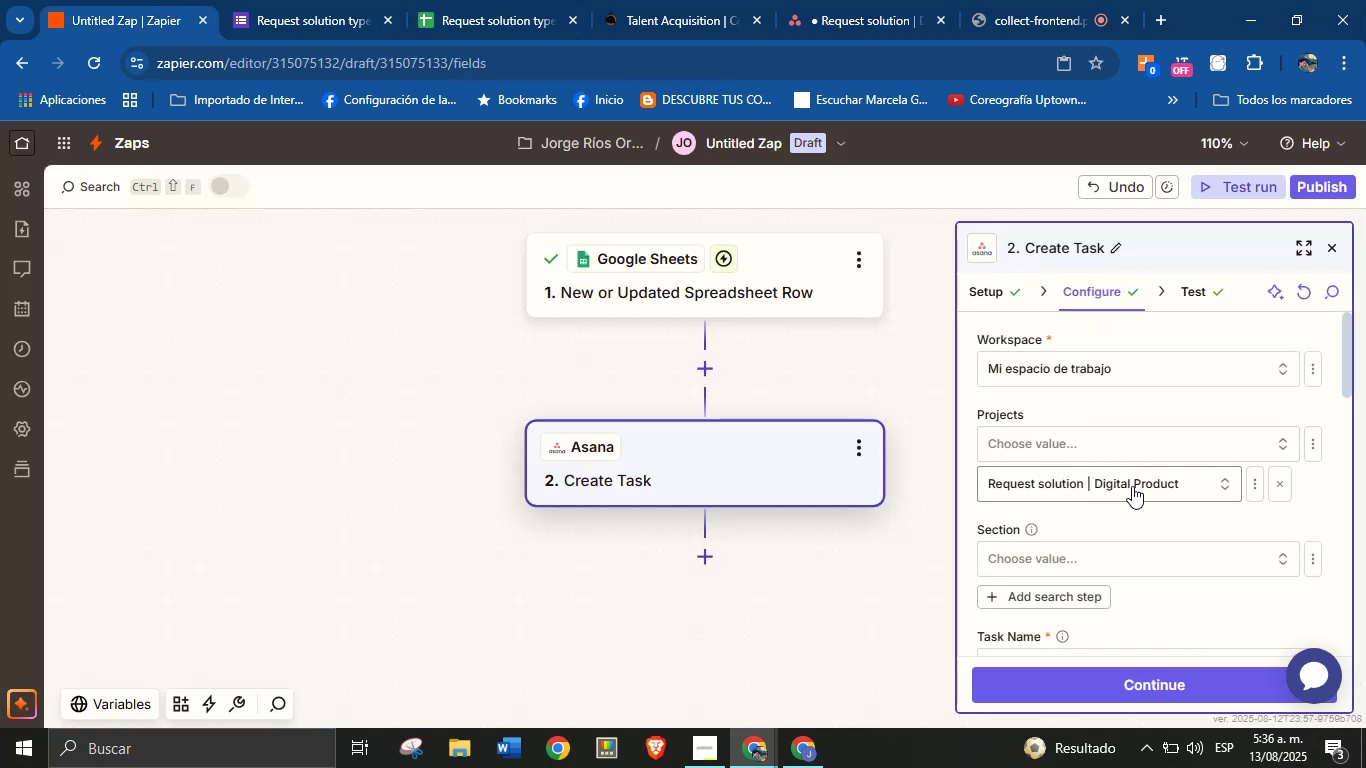 
scroll: coordinate [1178, 520], scroll_direction: down, amount: 4.0
 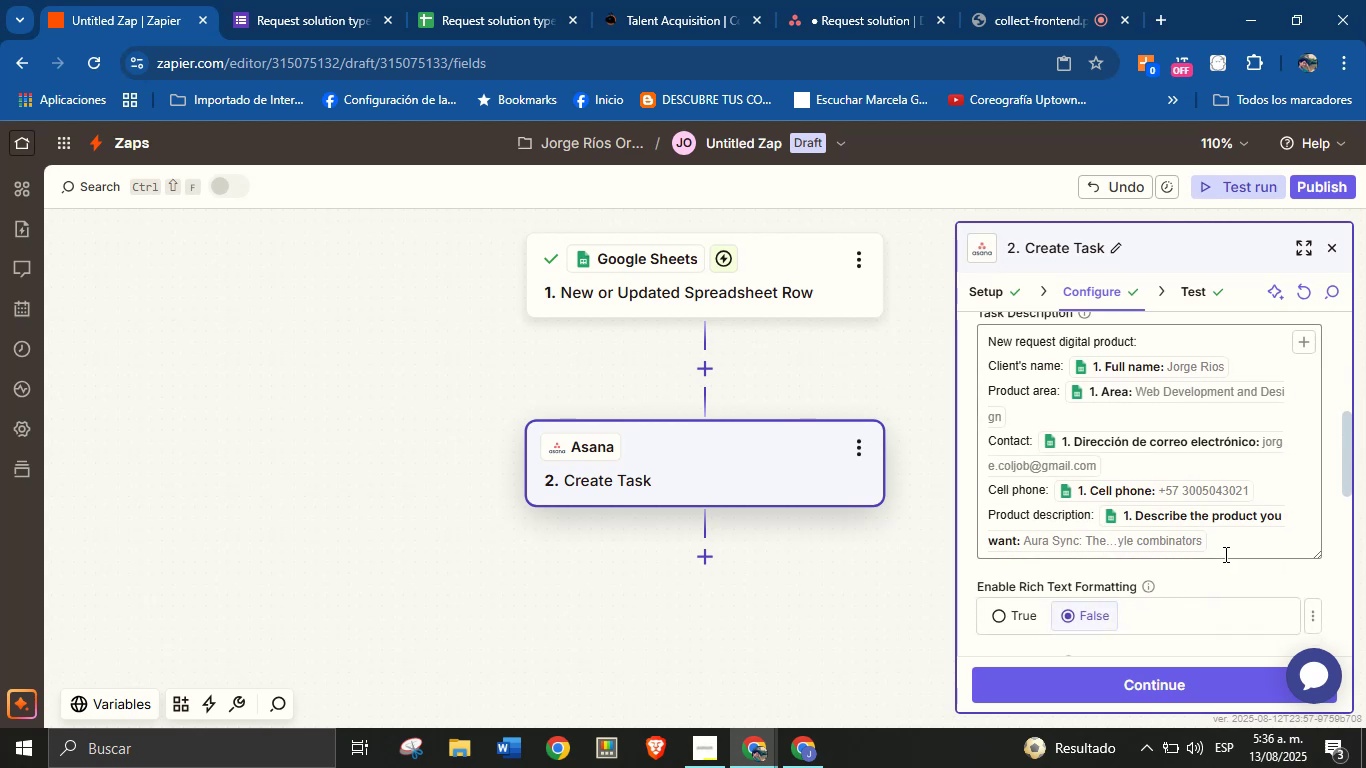 
left_click([1244, 549])
 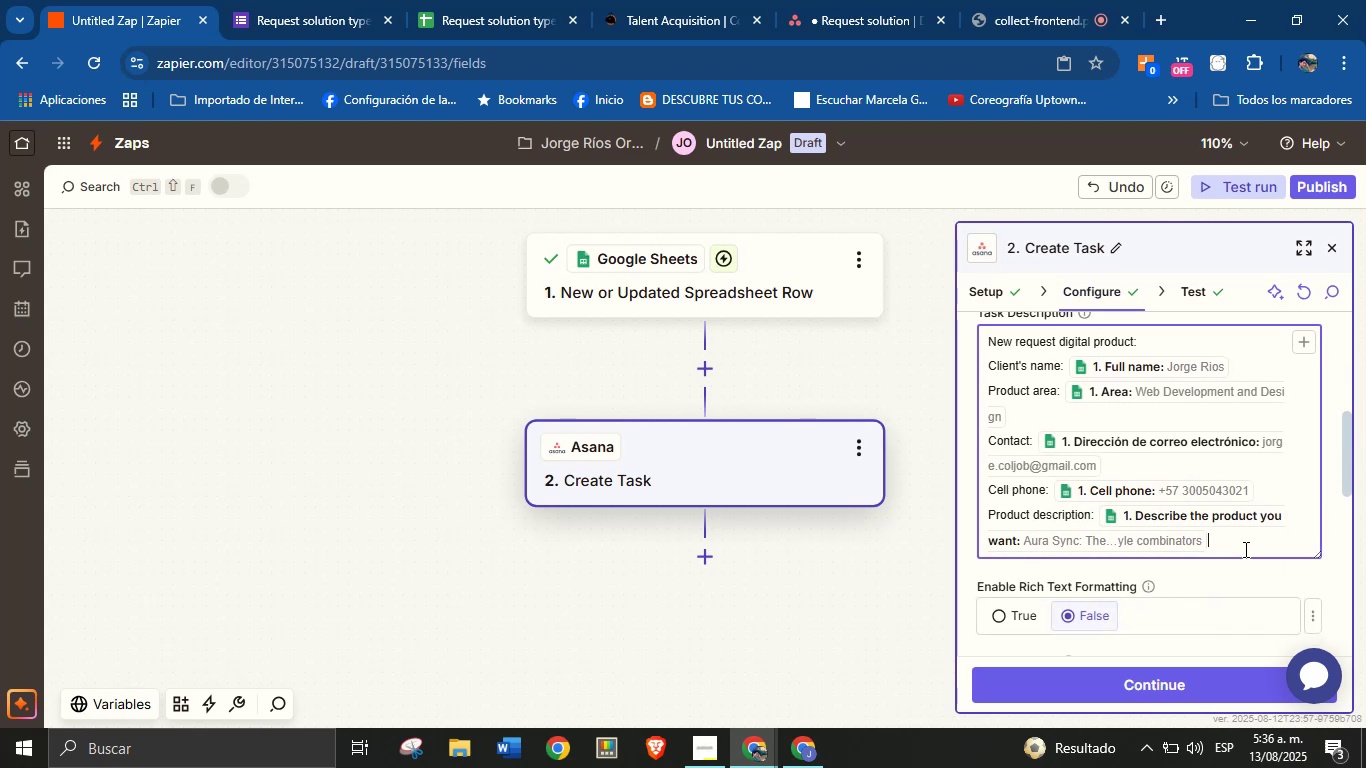 
key(PageDown)
 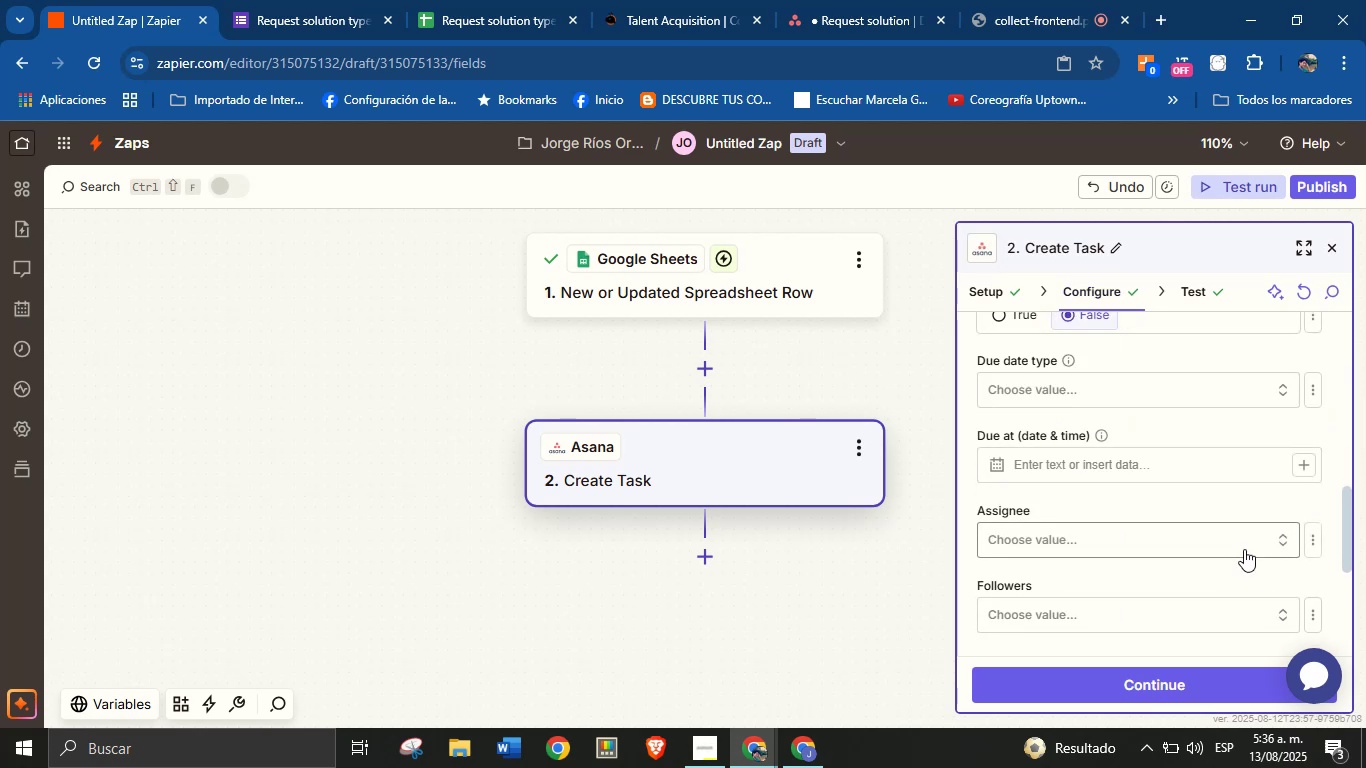 
scroll: coordinate [1244, 549], scroll_direction: up, amount: 1.0
 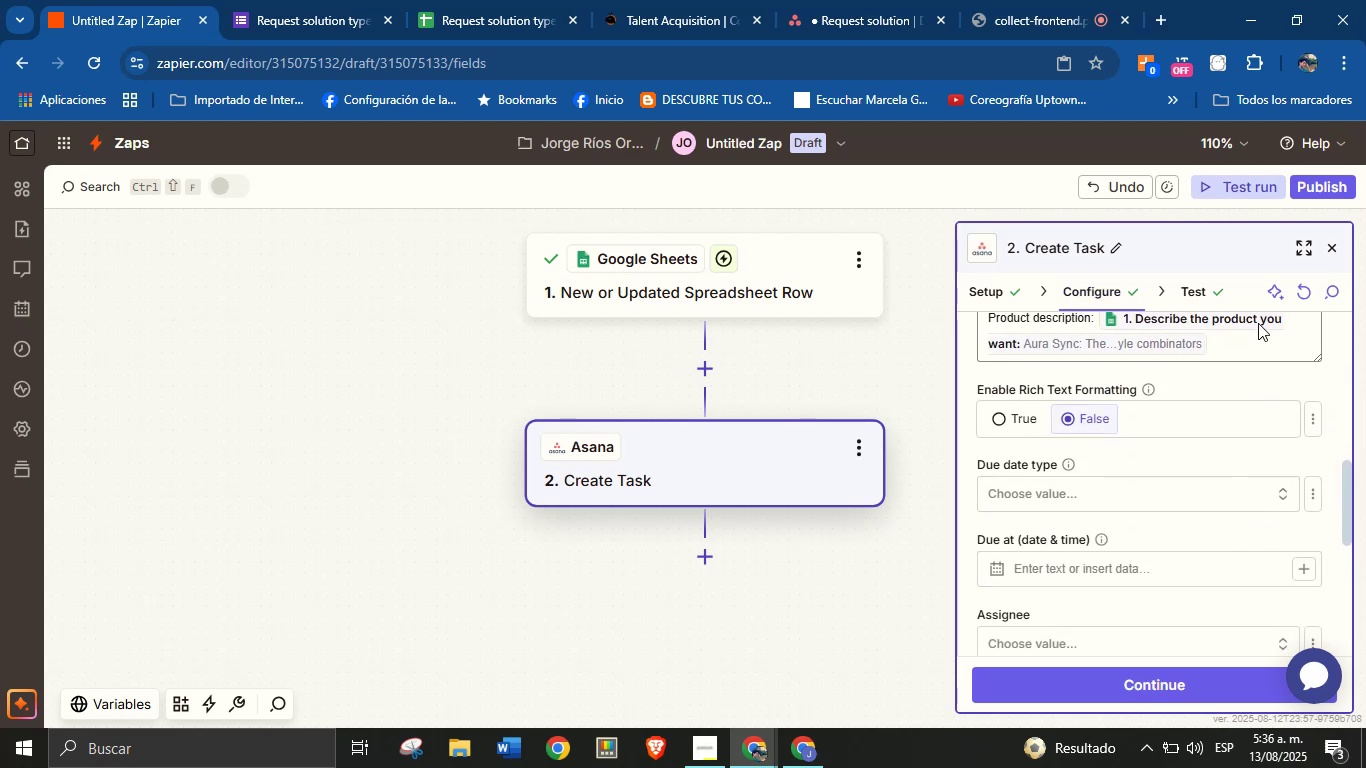 
left_click([1242, 358])
 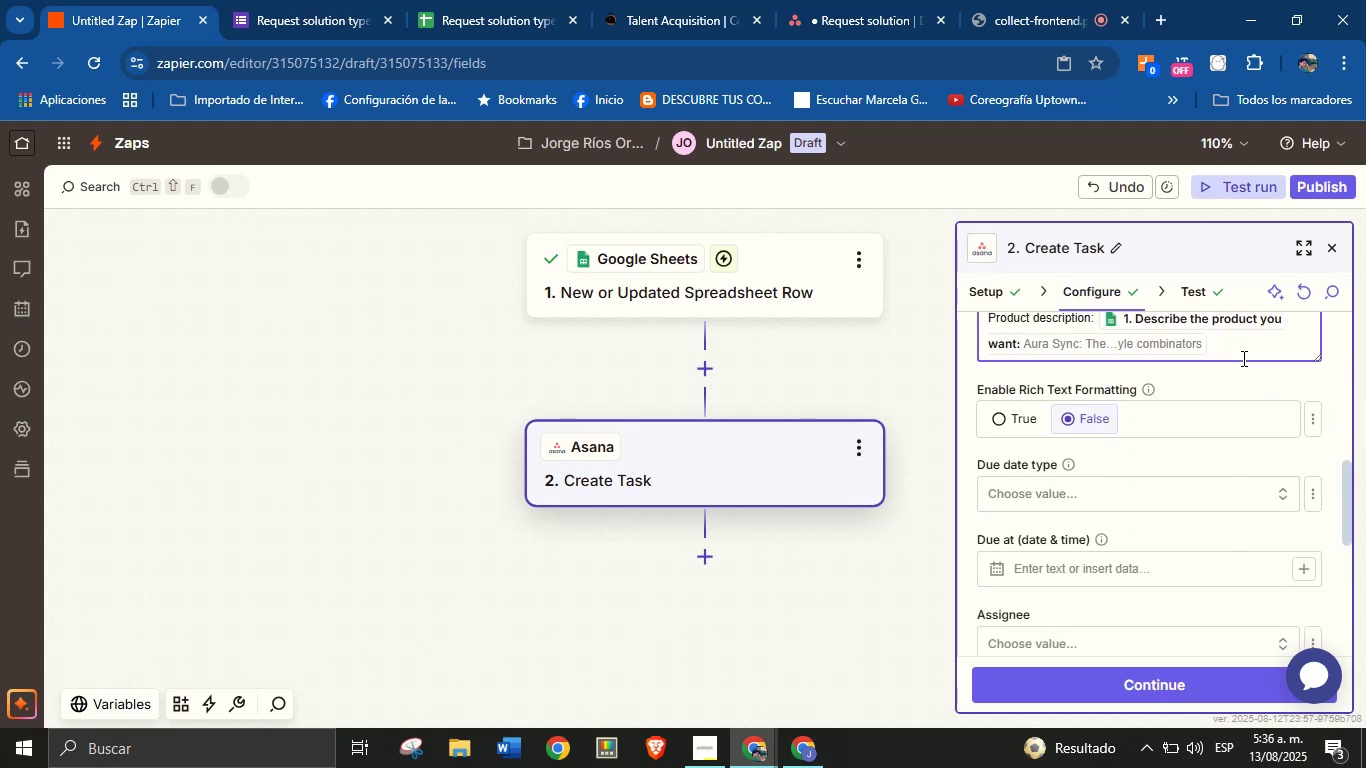 
key(Enter)
 